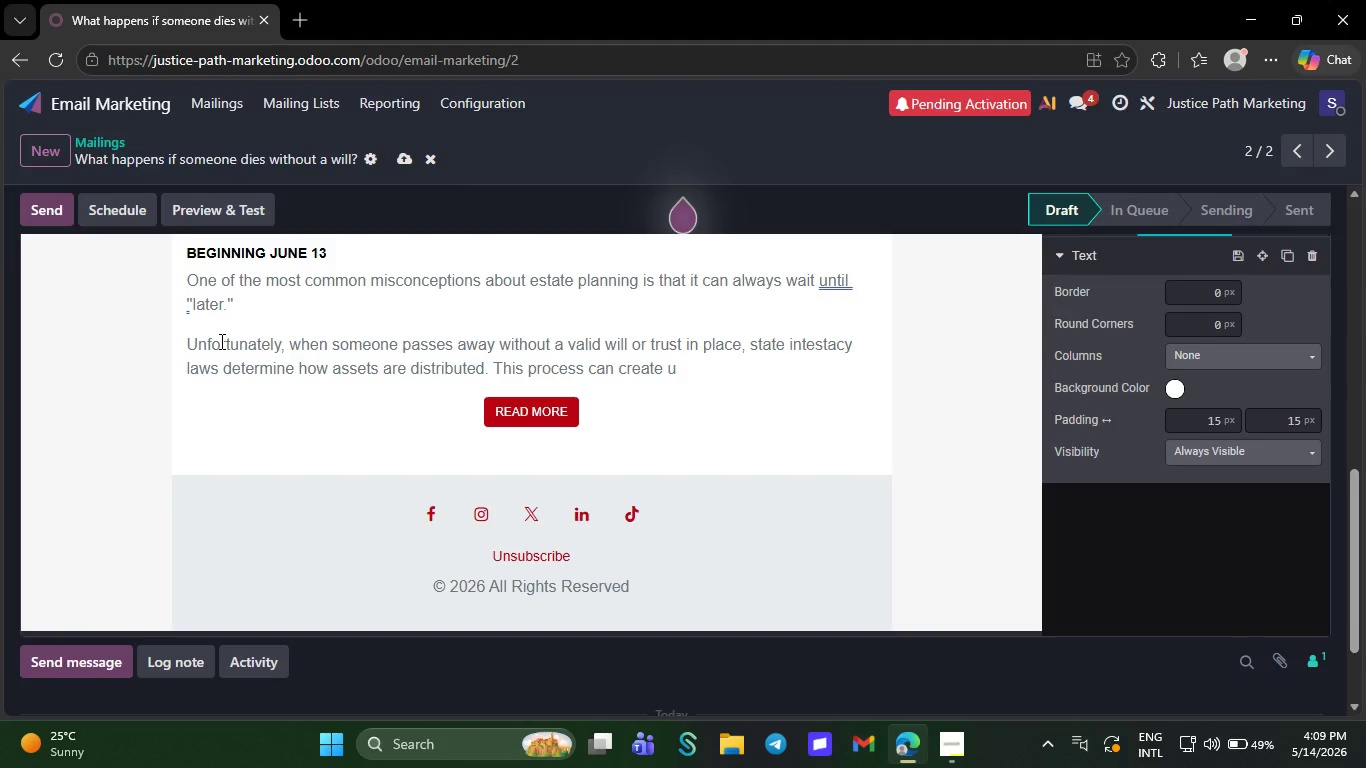 
type(nnec)
 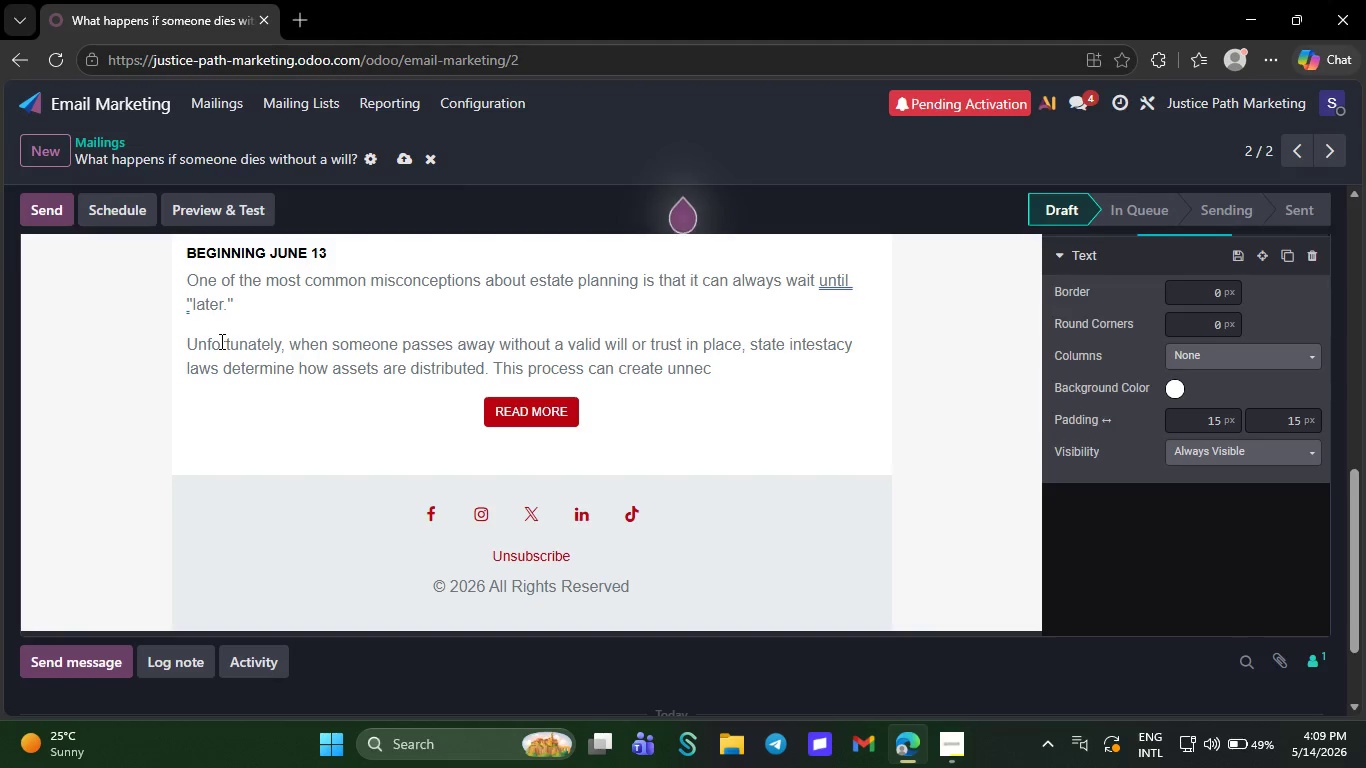 
wait(14.44)
 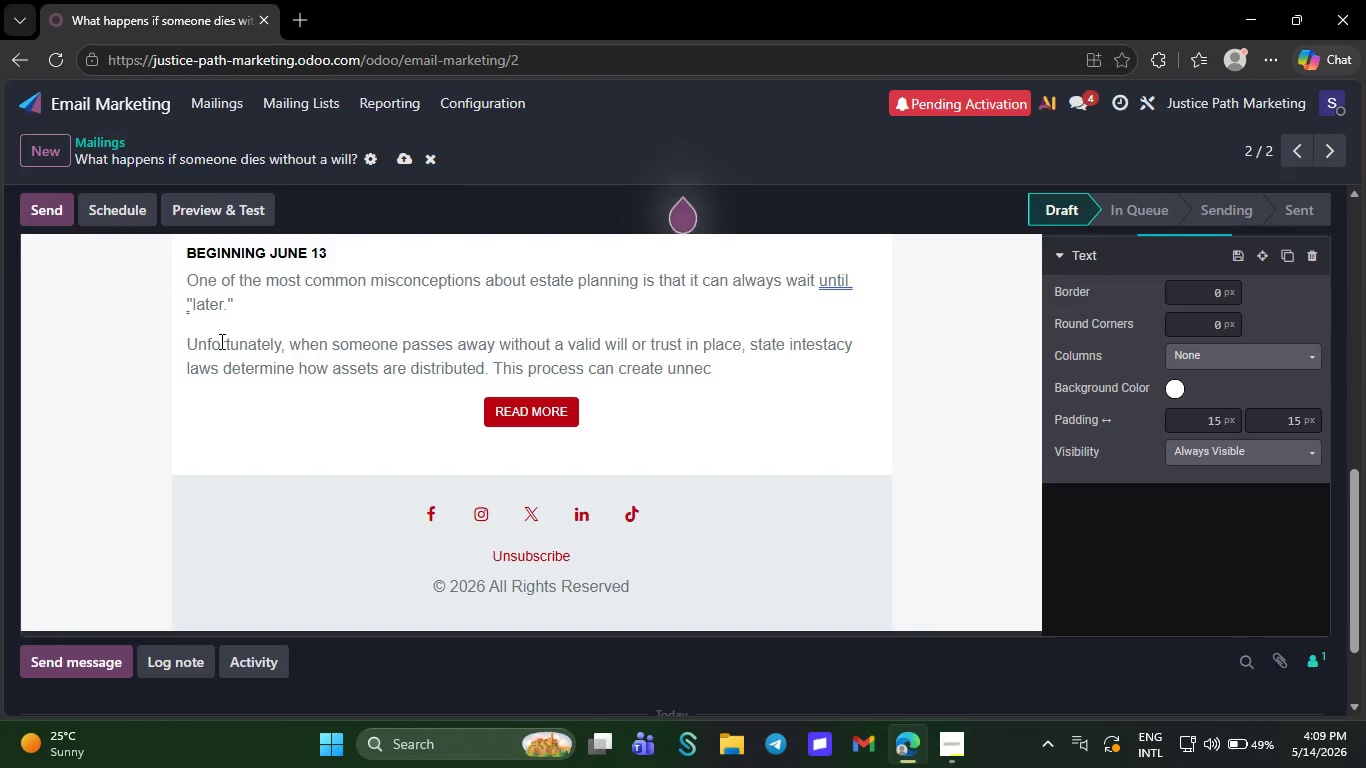 
type(essart)
key(Backspace)
type(y )
 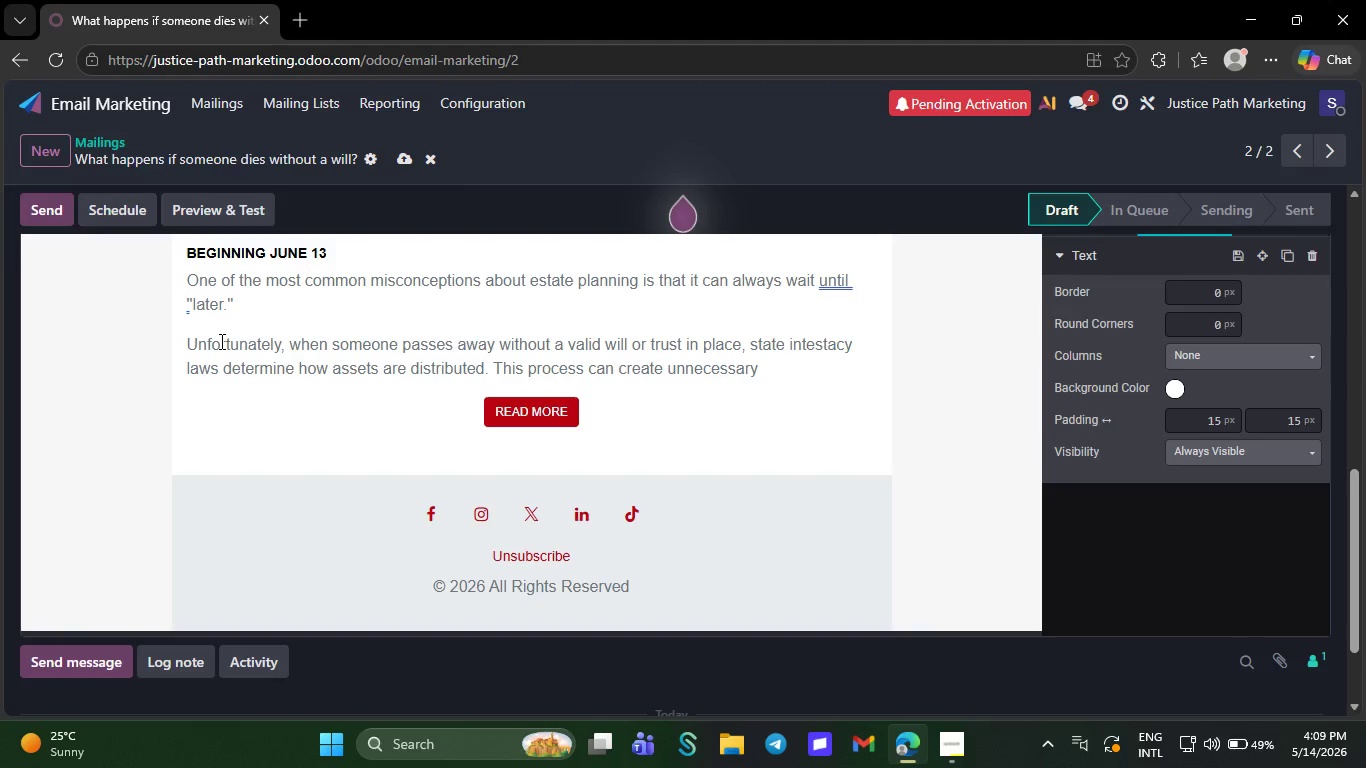 
type(stress, delays, court)
 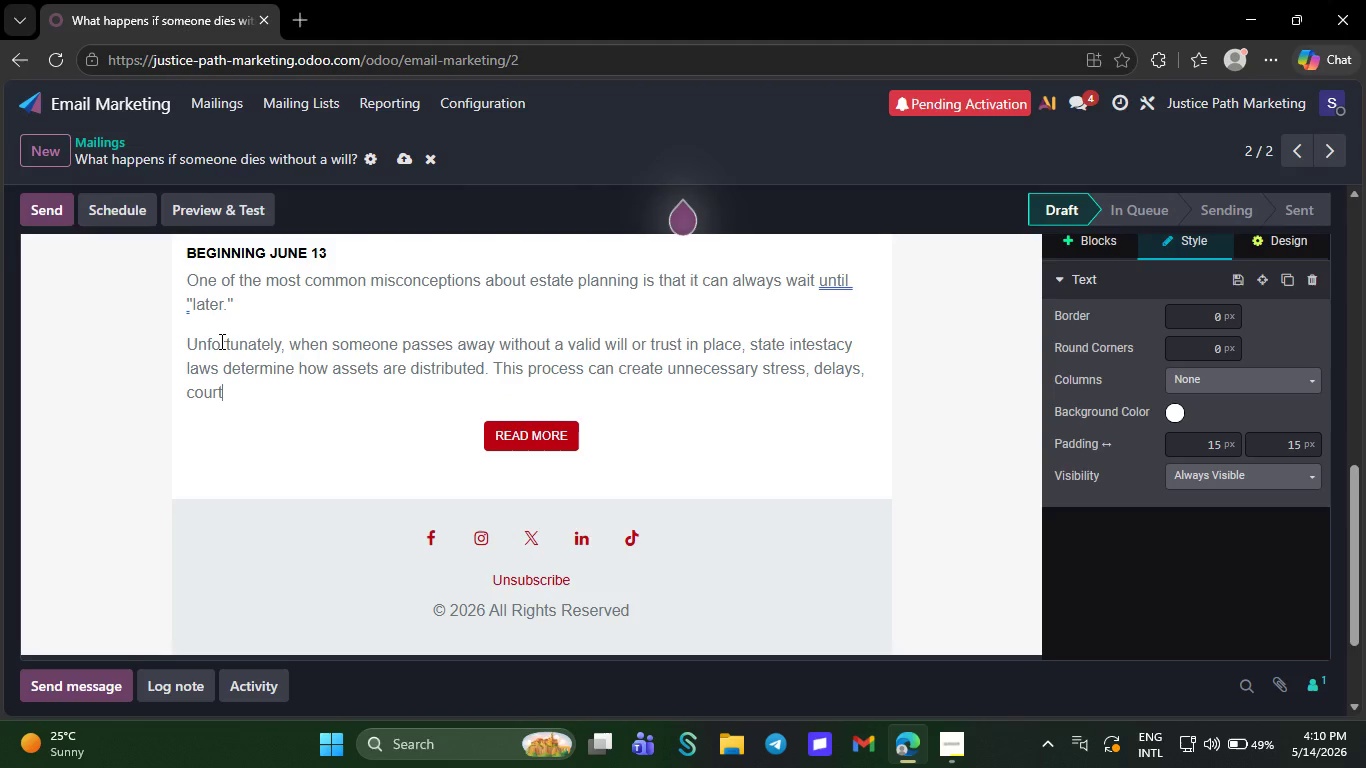 
wait(6.39)
 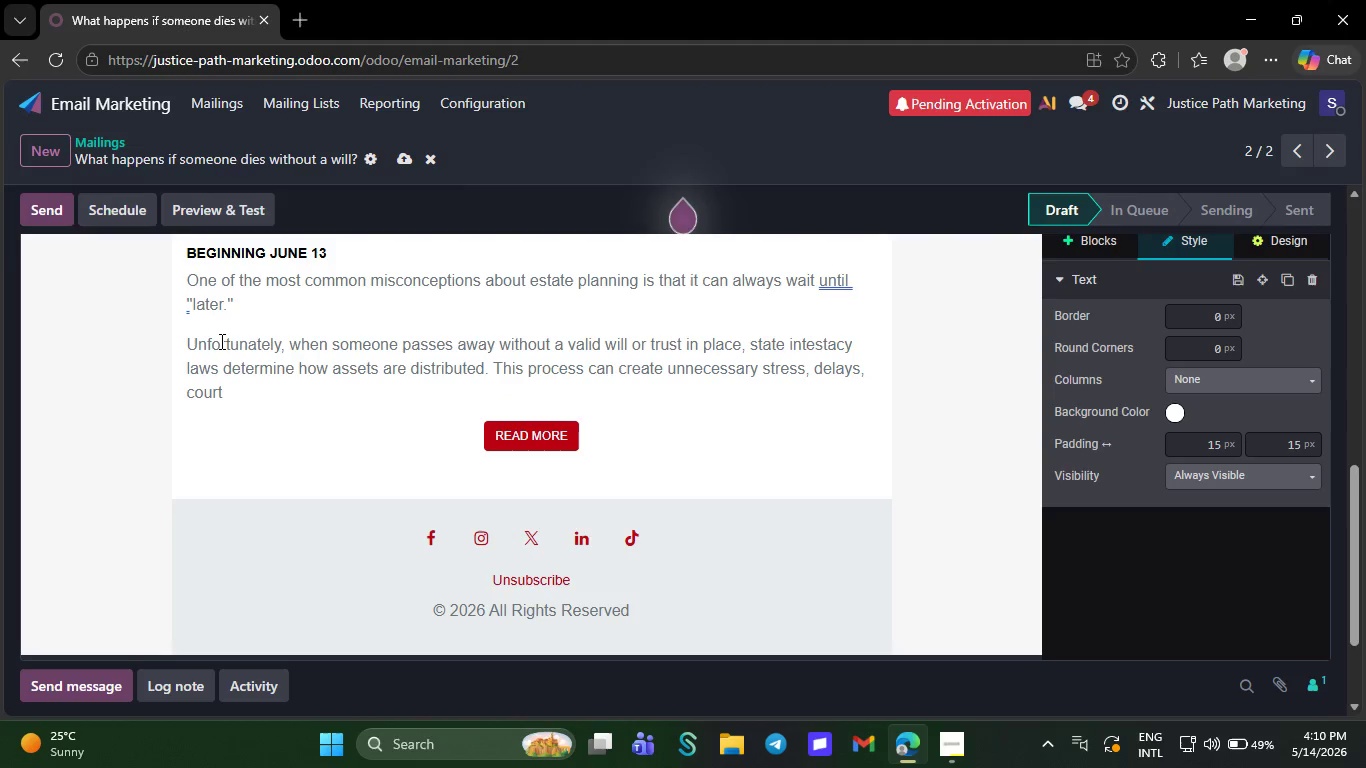 
key(Comma)
 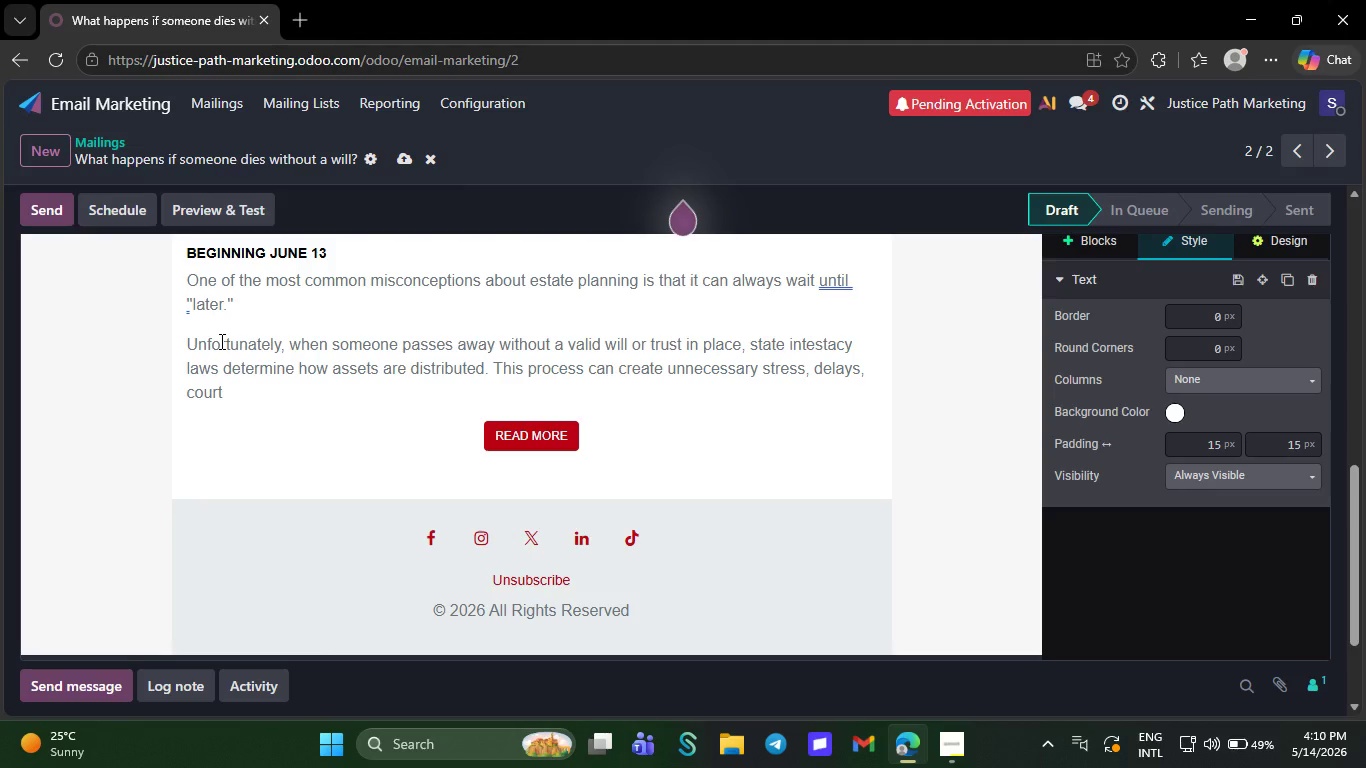 
key(Space)
 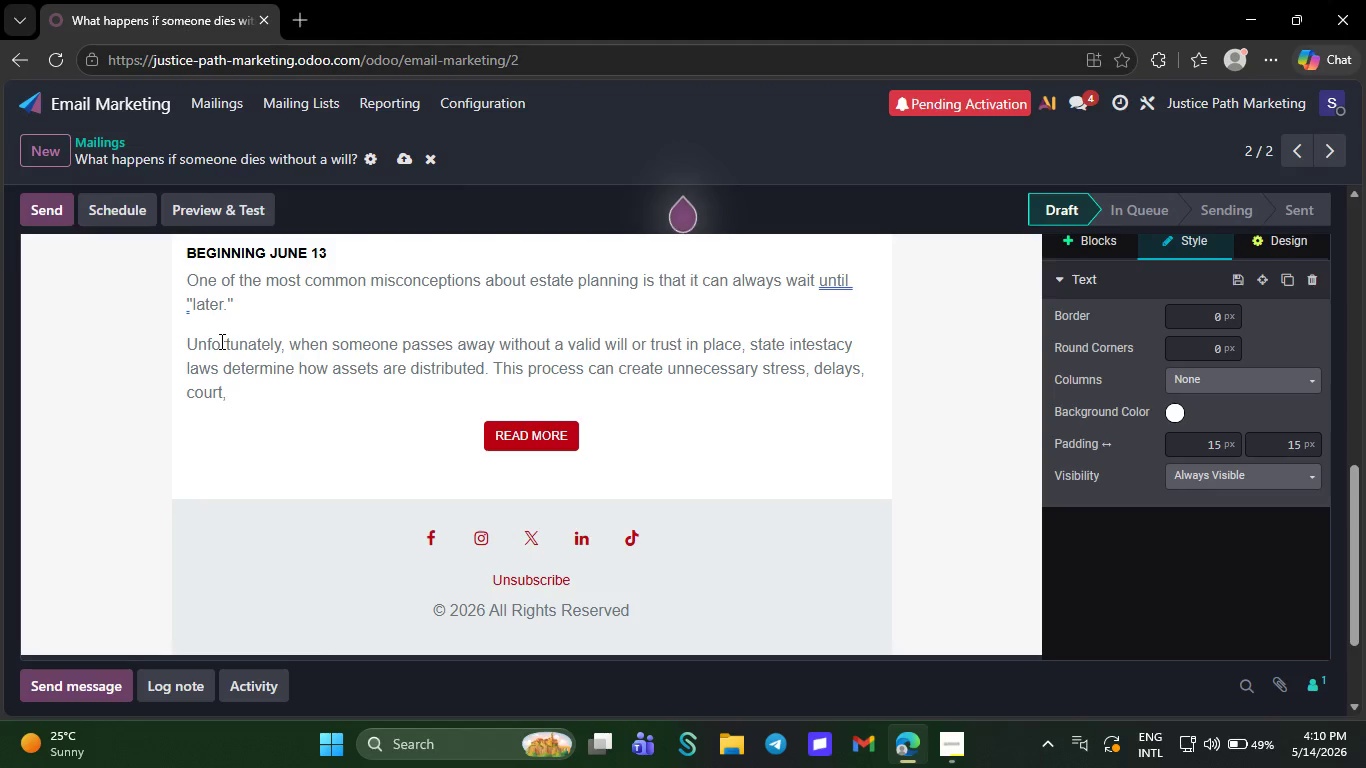 
wait(9.83)
 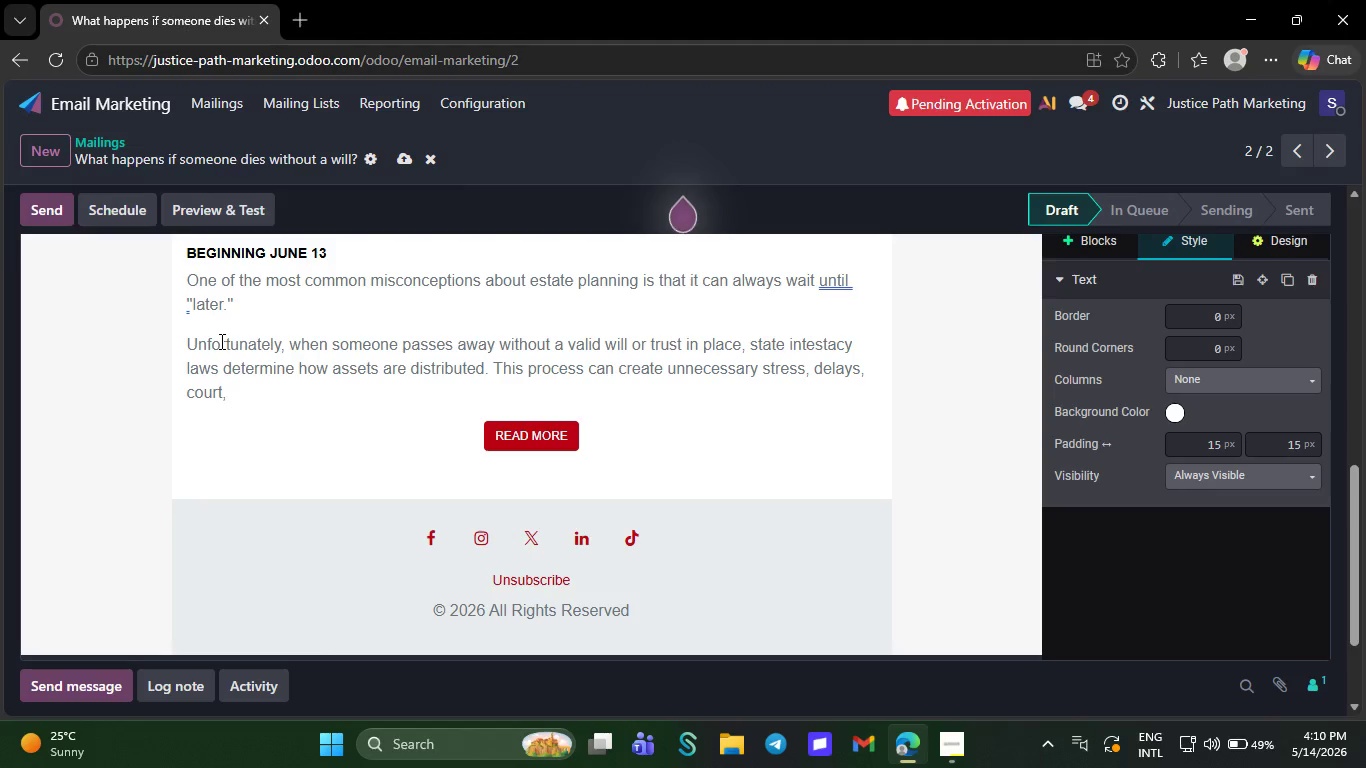 
type(invo)
 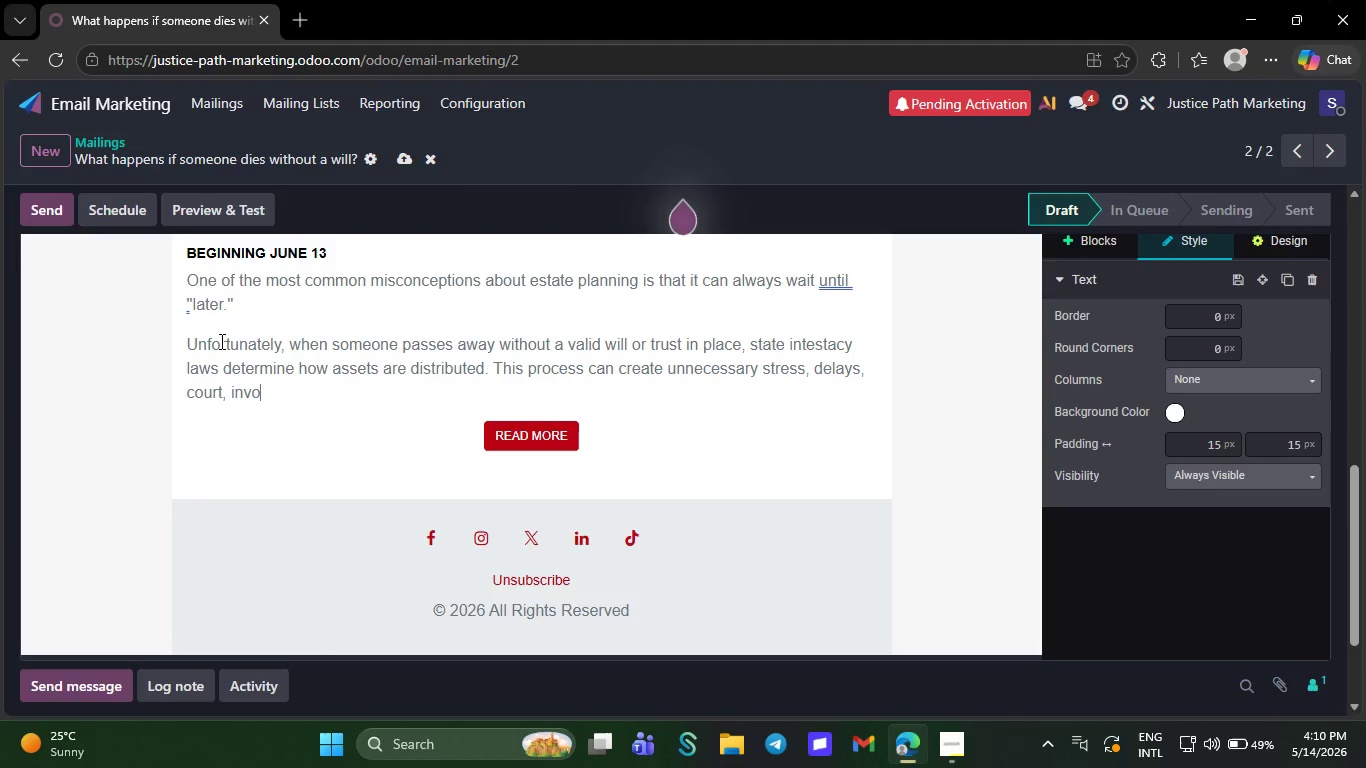 
wait(10.53)
 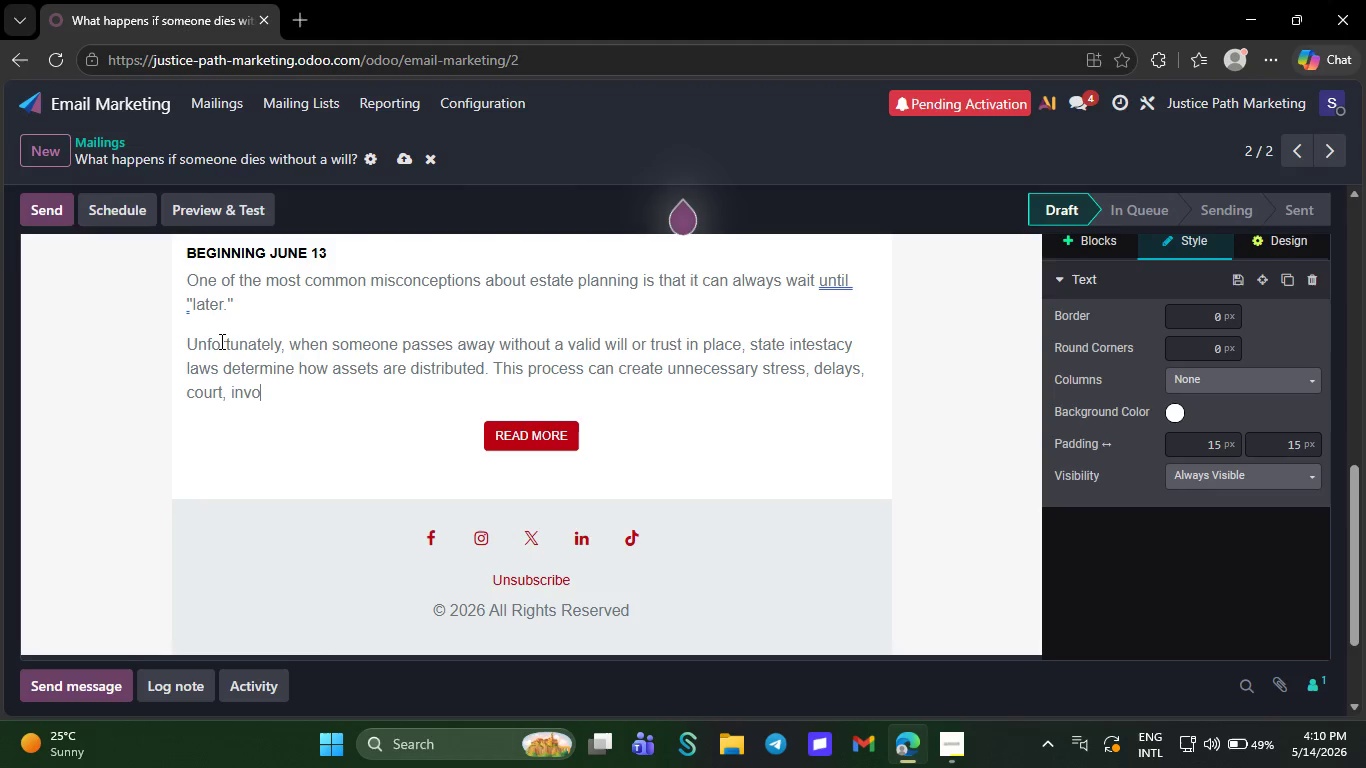 
type(lve)
 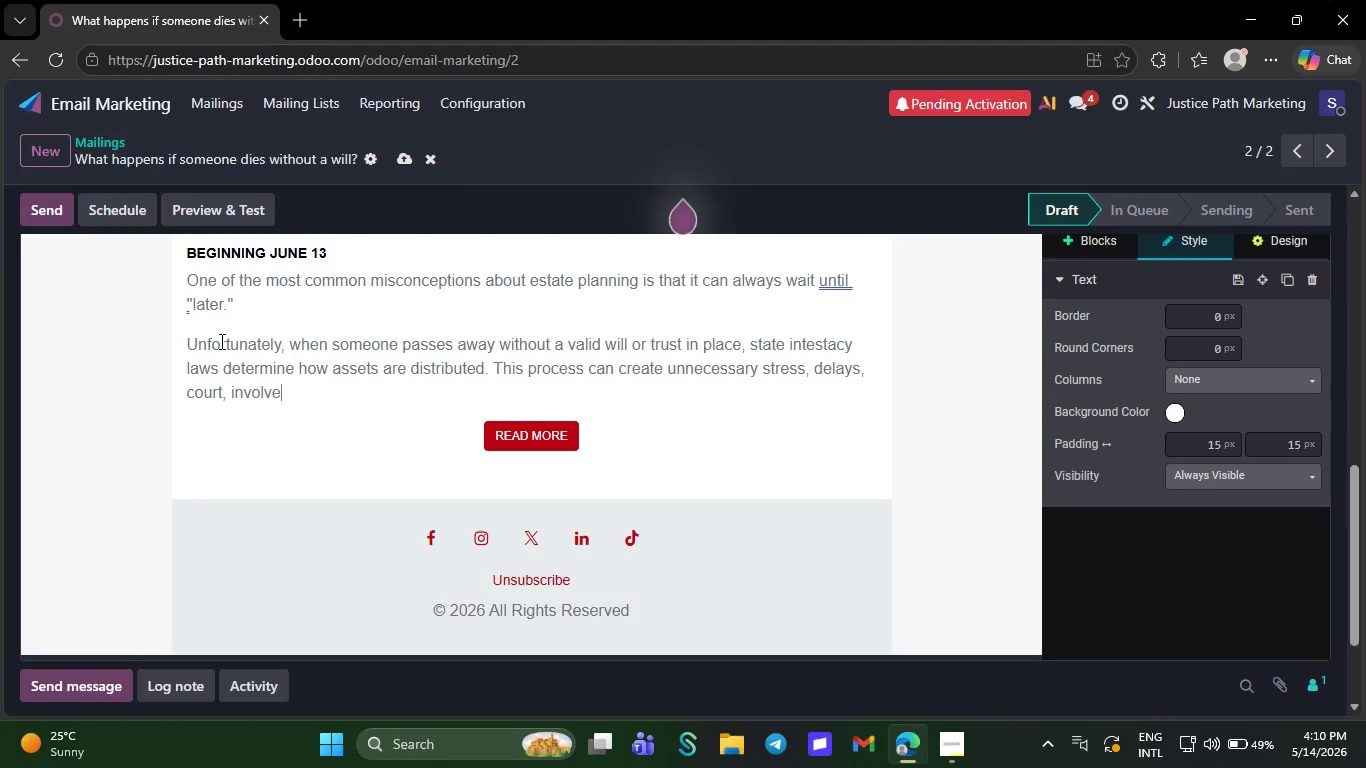 
wait(8.2)
 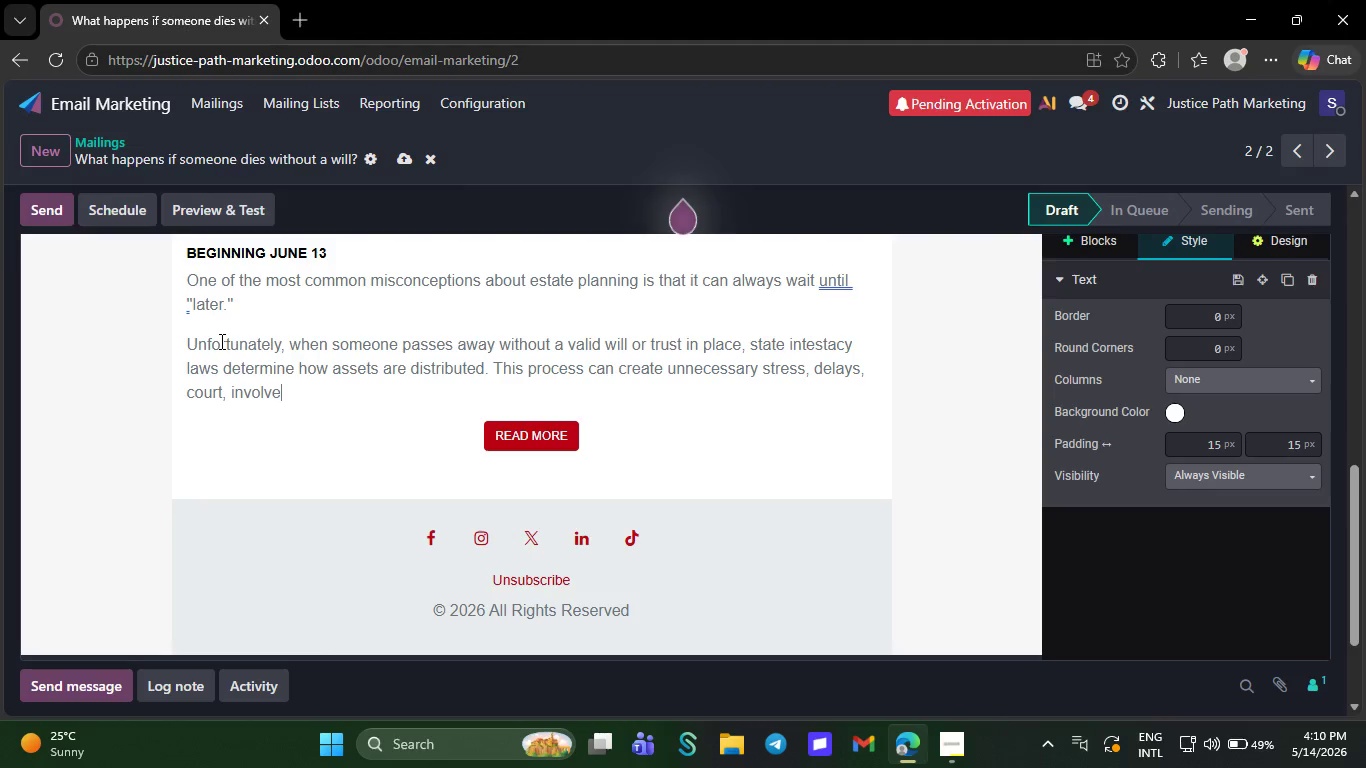 
type(ment, and conflict)
 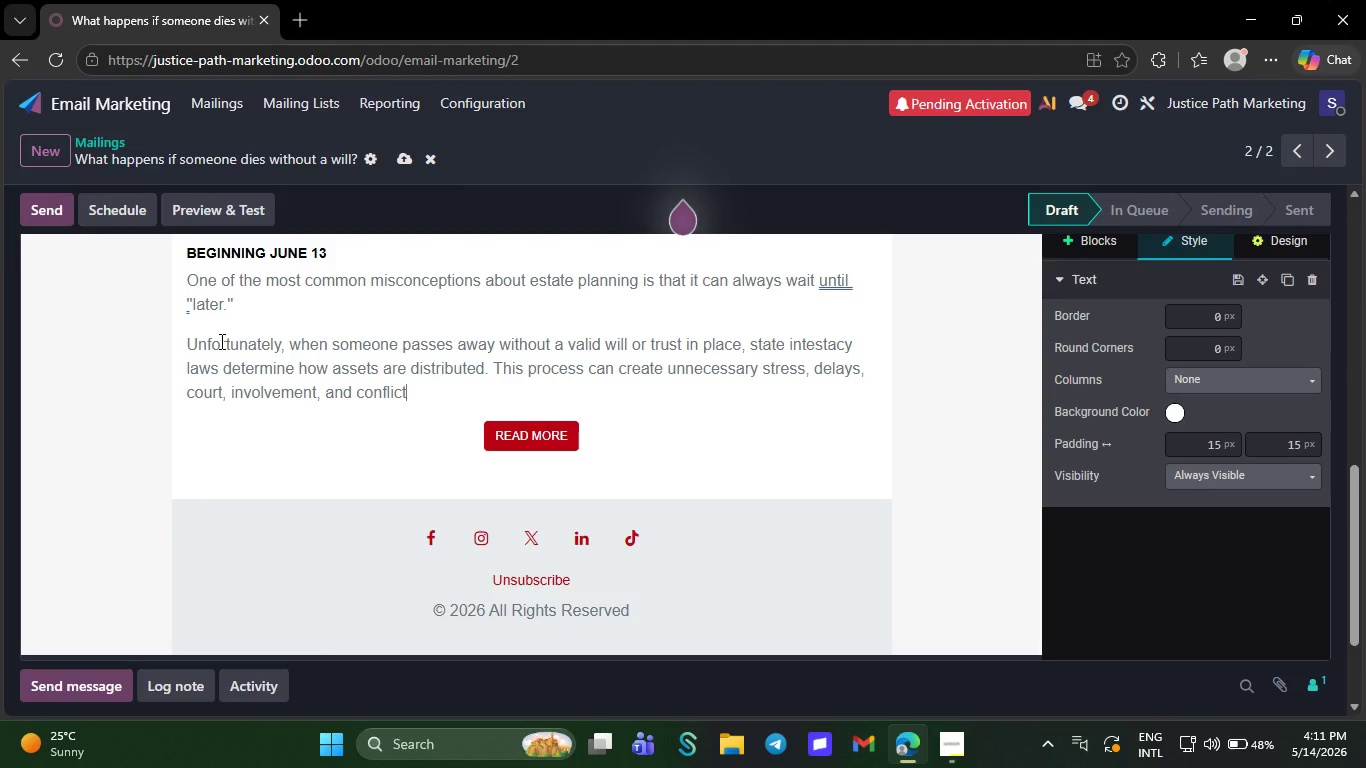 
wait(10.8)
 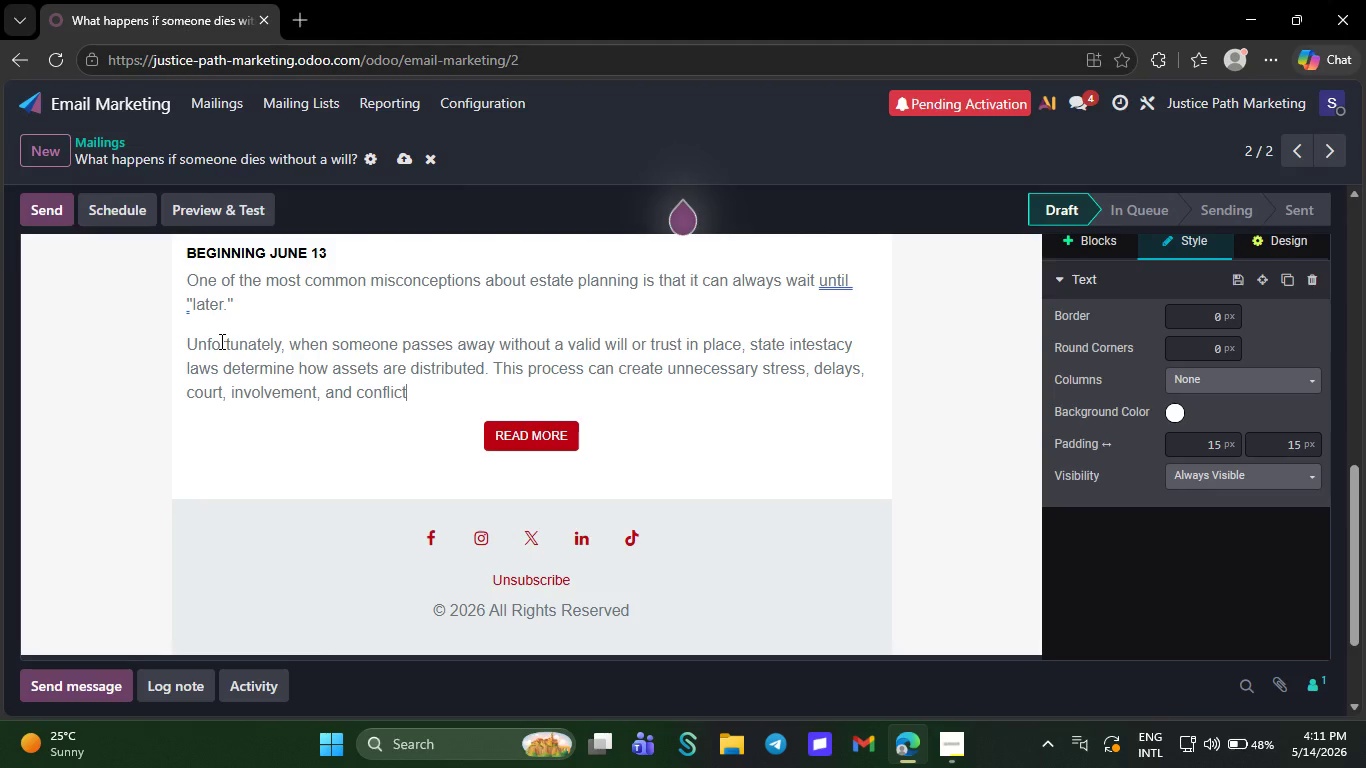 
type(a)
key(Backspace)
type( among su)
 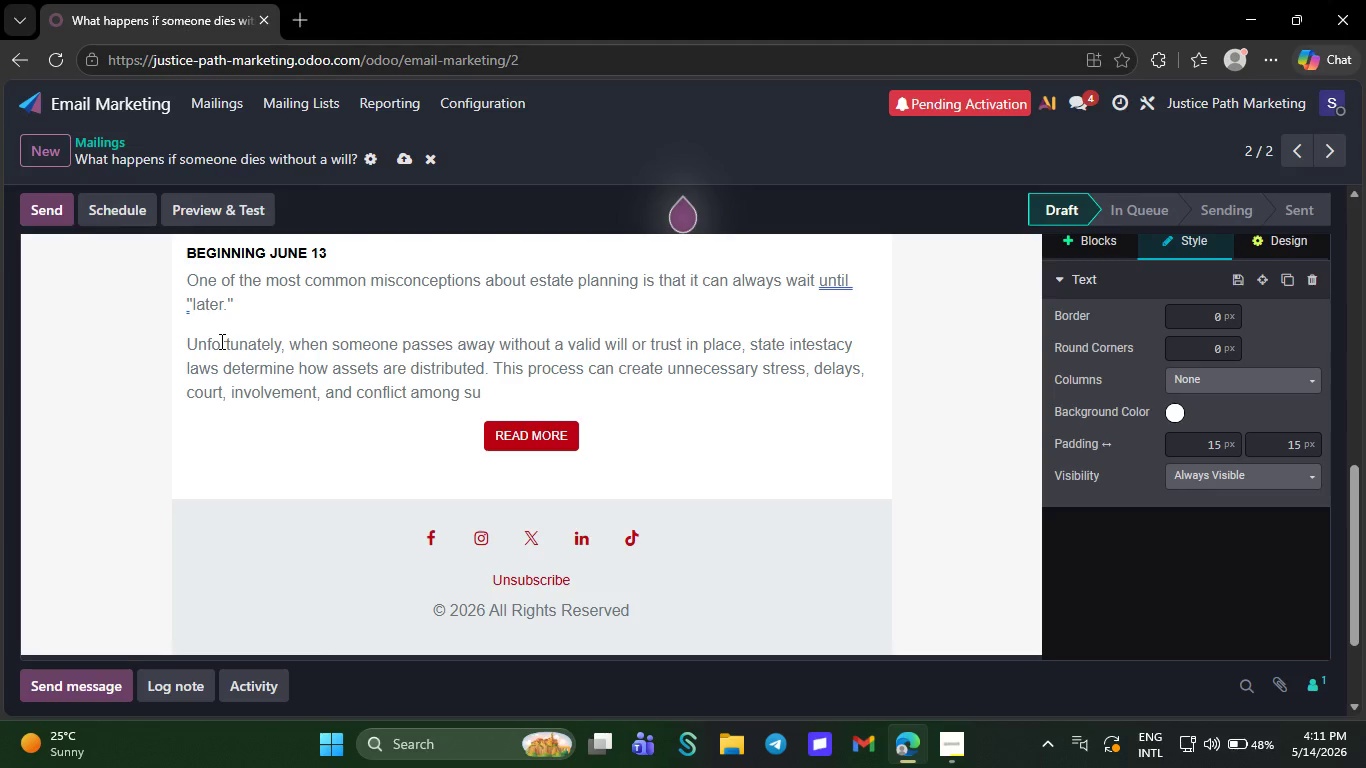 
type(riving family members)
 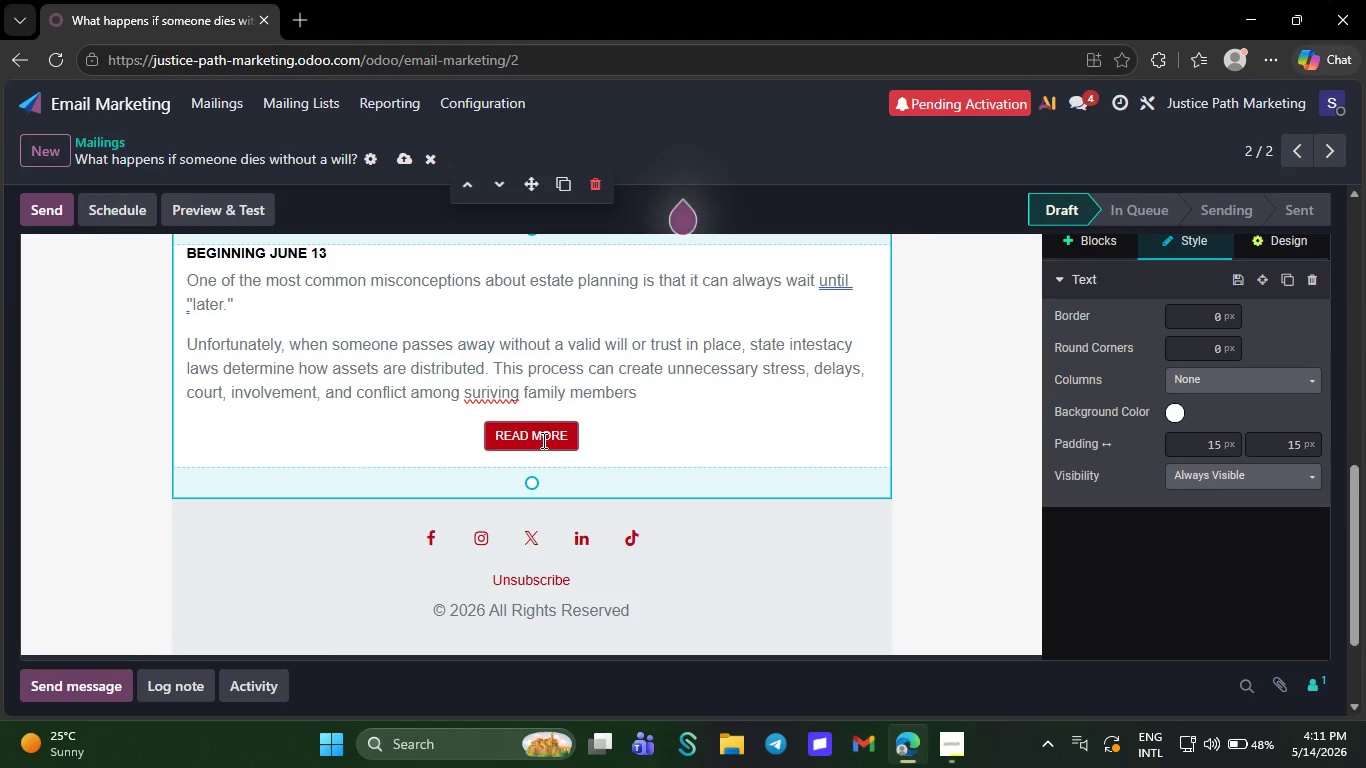 
wait(7.66)
 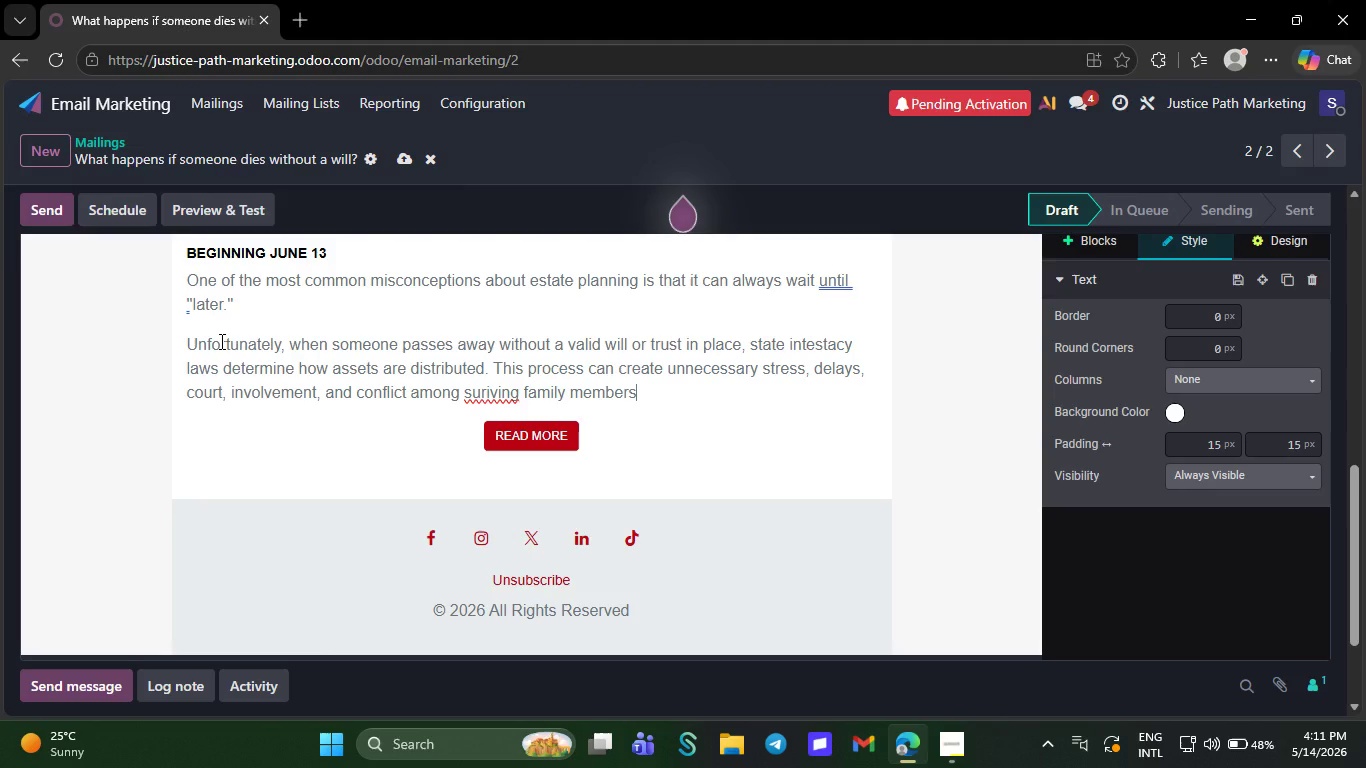 
right_click([501, 398])
 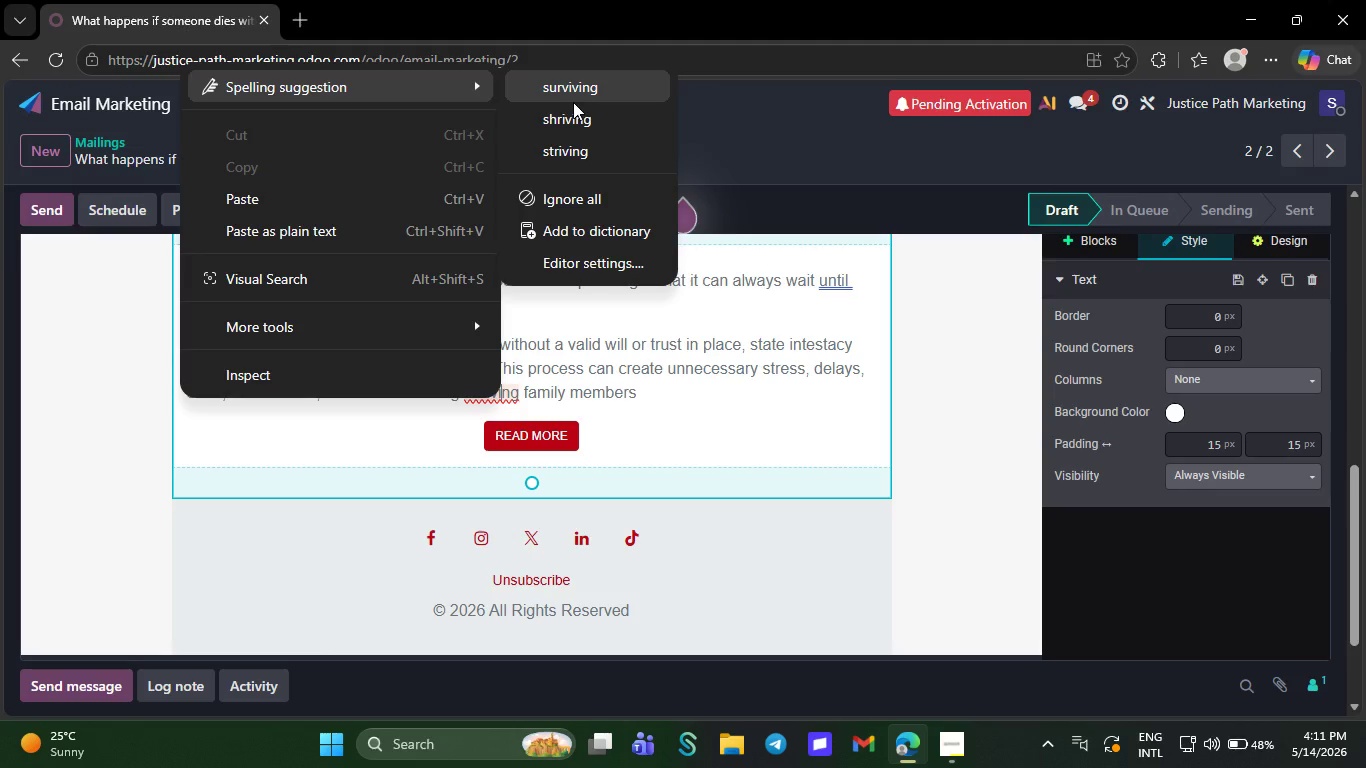 
left_click([585, 90])
 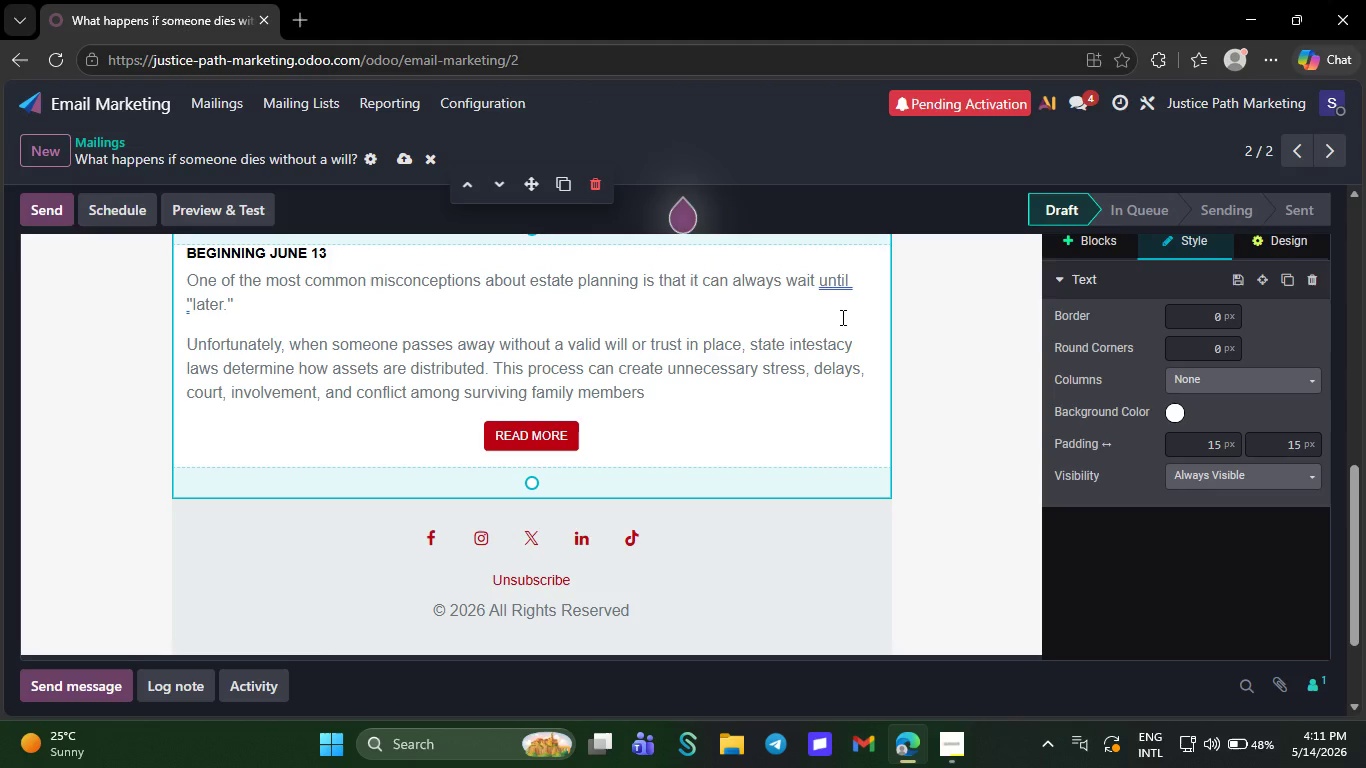 
wait(6.39)
 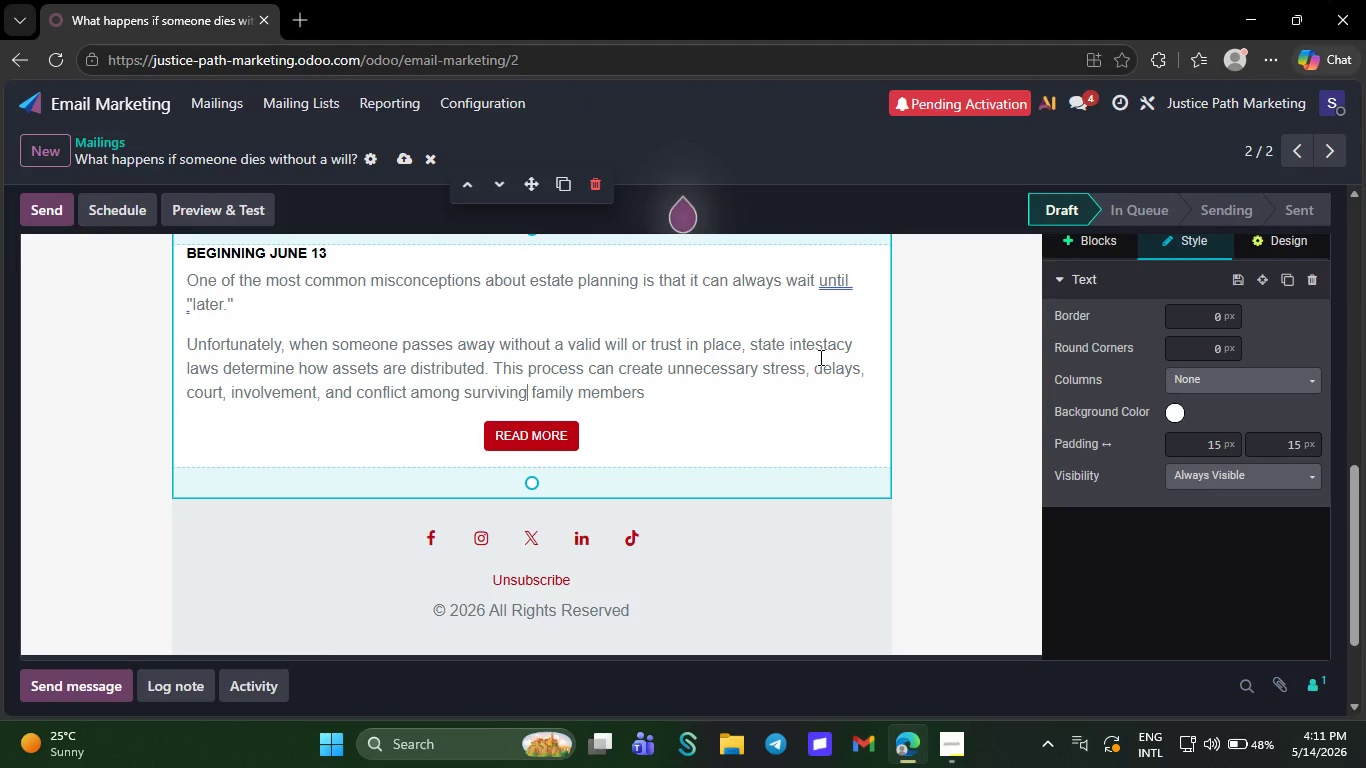 
right_click([827, 280])
 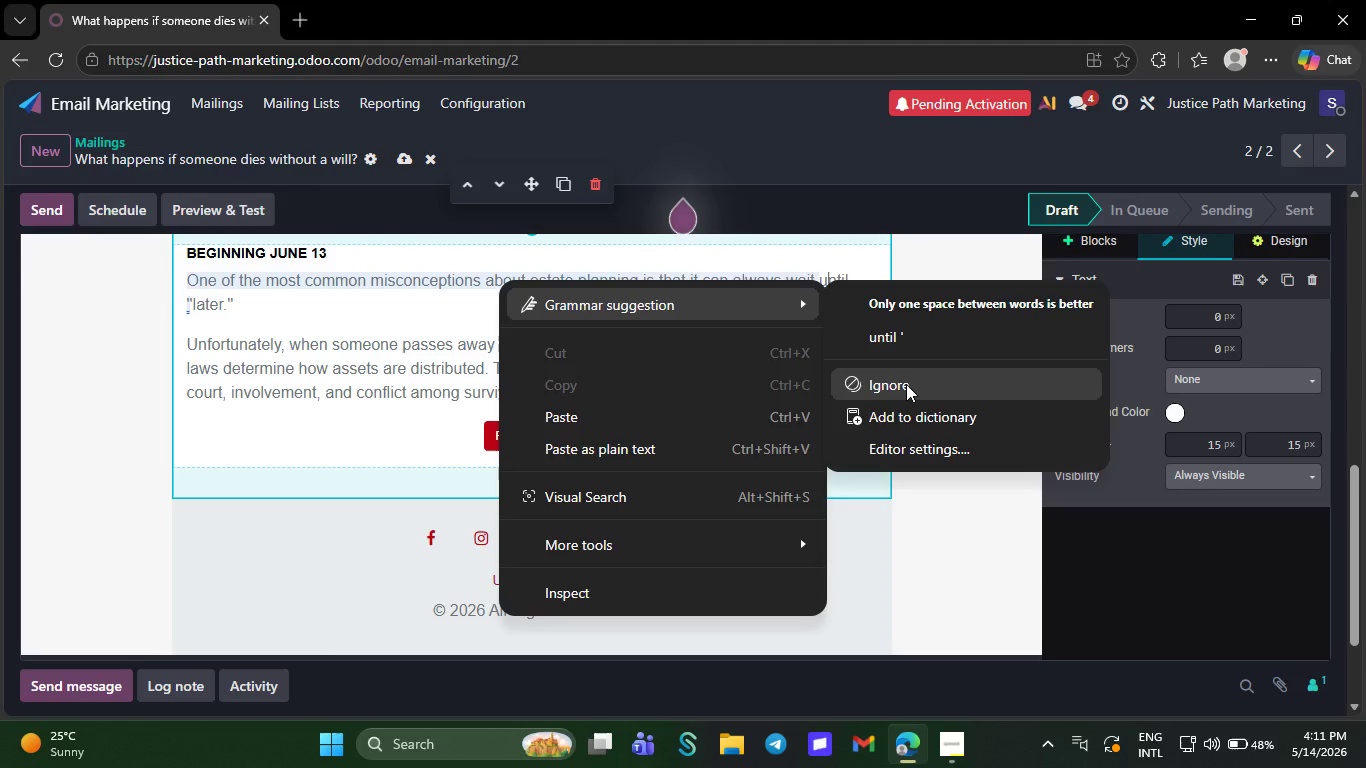 
left_click([906, 351])
 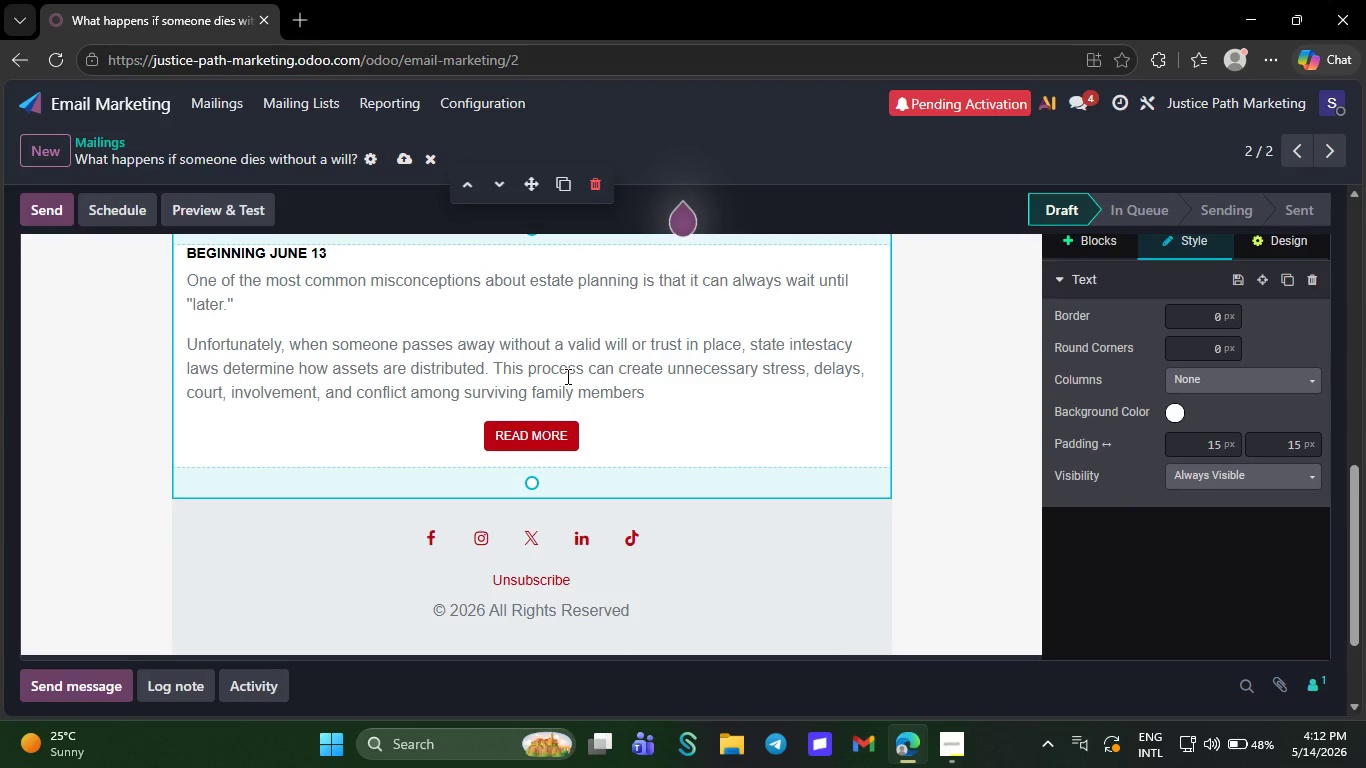 
left_click([663, 391])
 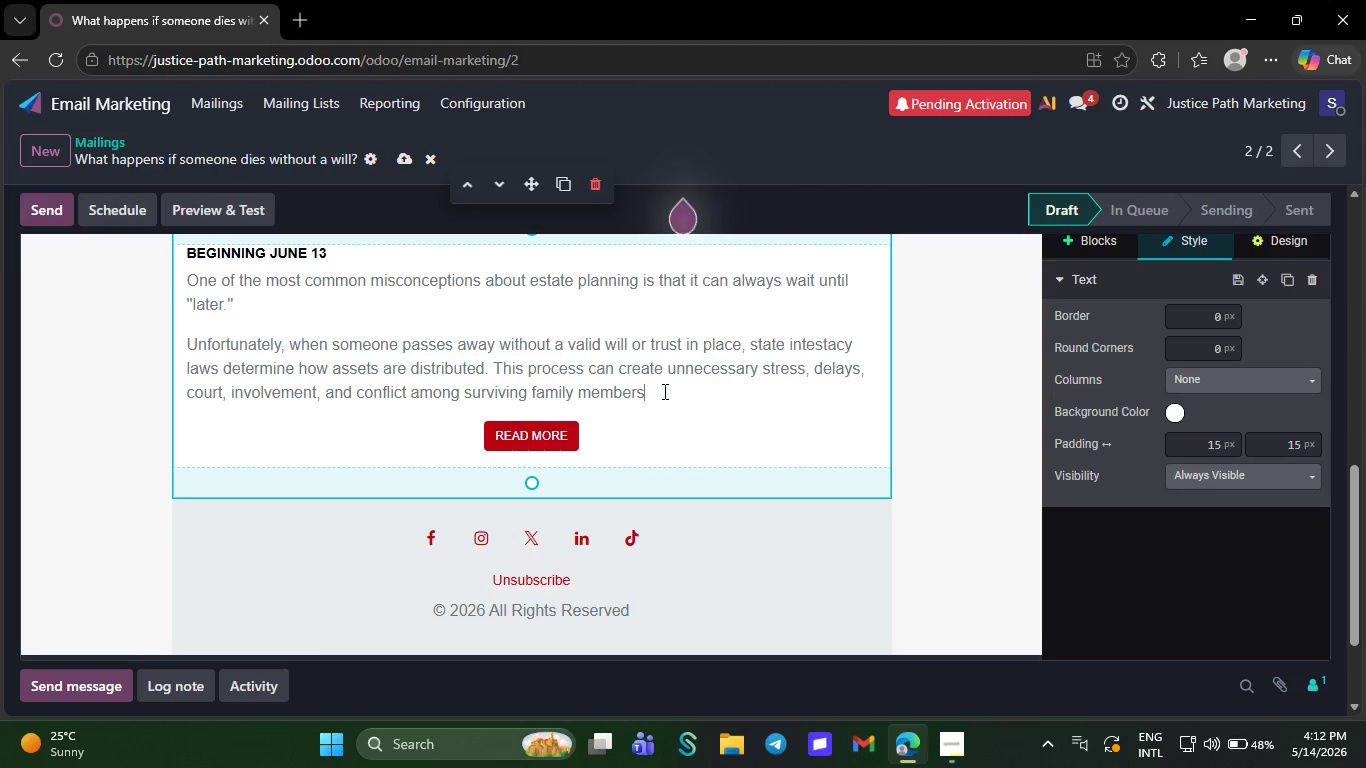 
wait(20.16)
 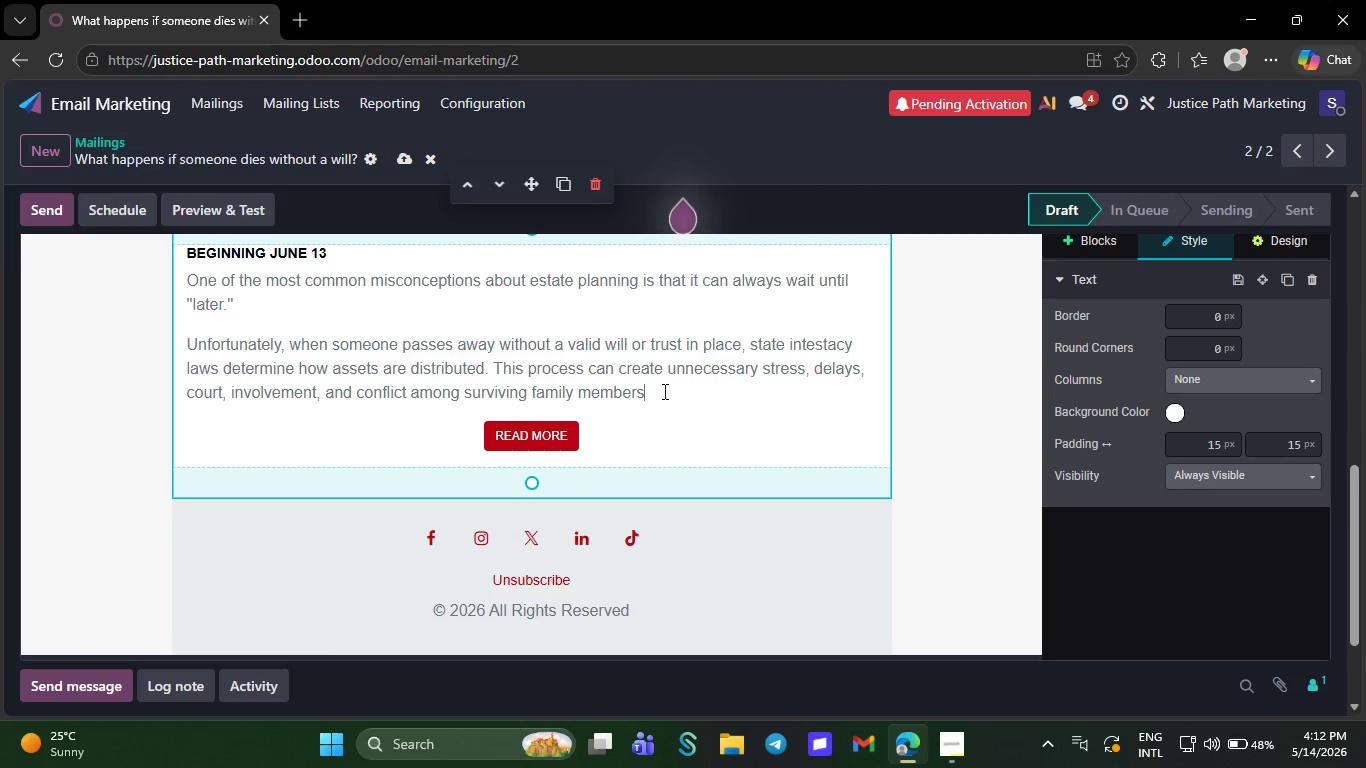 
key(Space)
 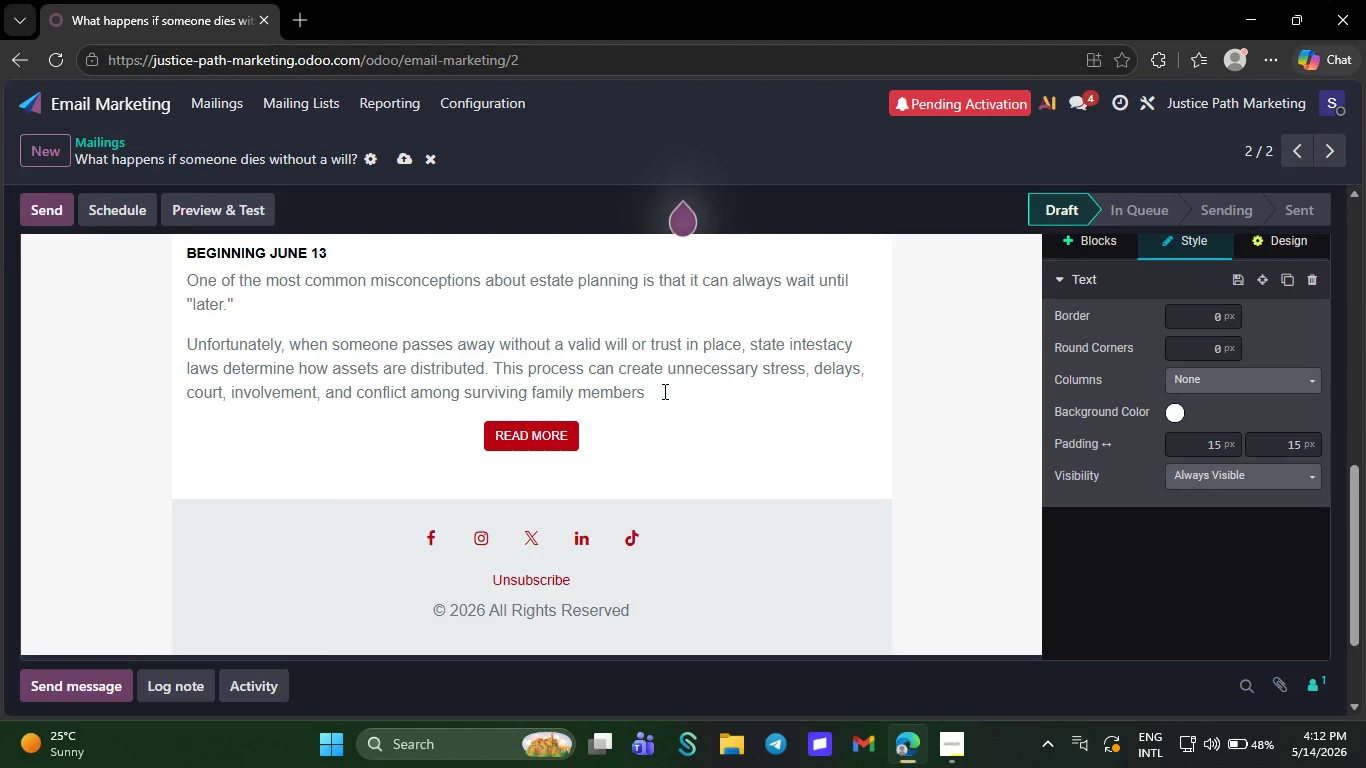 
key(Backspace)
type(.)
key(NumpadEnter)
type(Some common risk)
 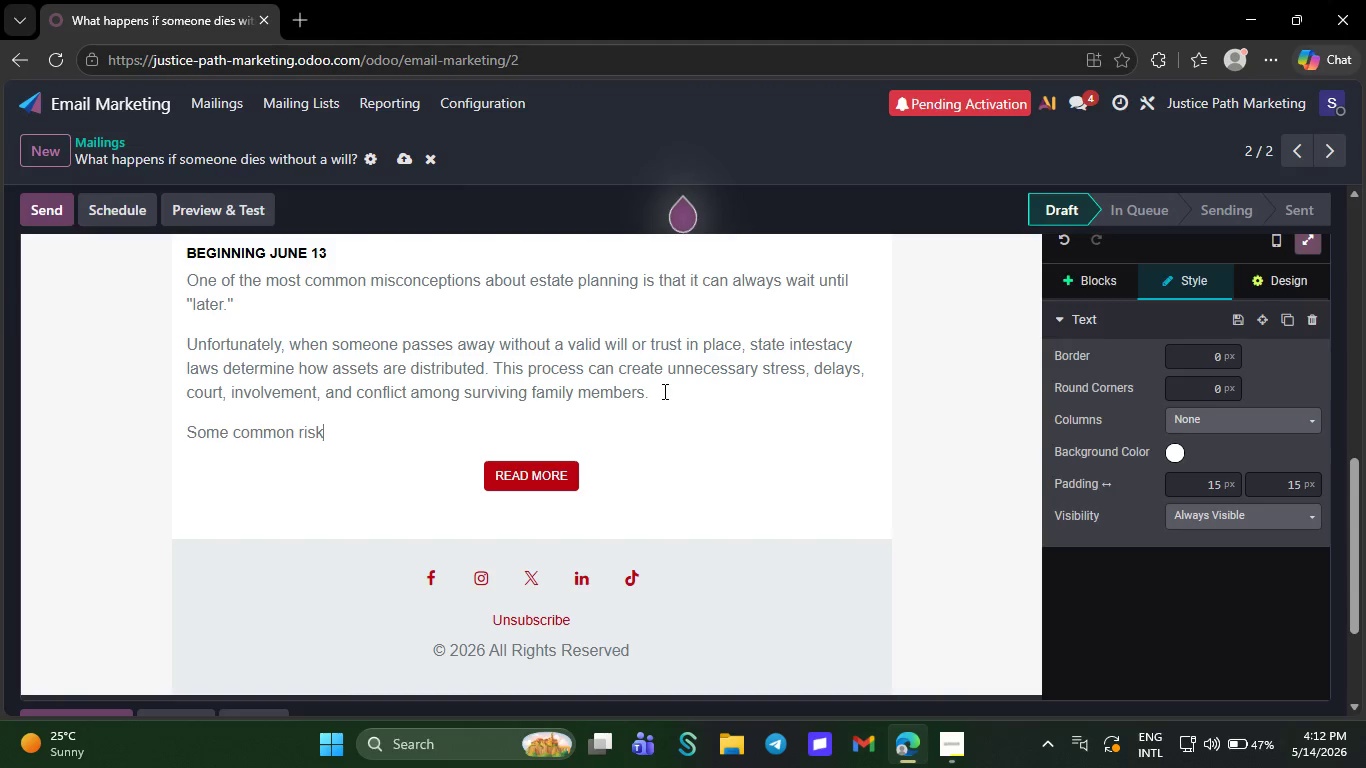 
type(s of dying intestate include:)
key(NumpadEnter)
type(/)
 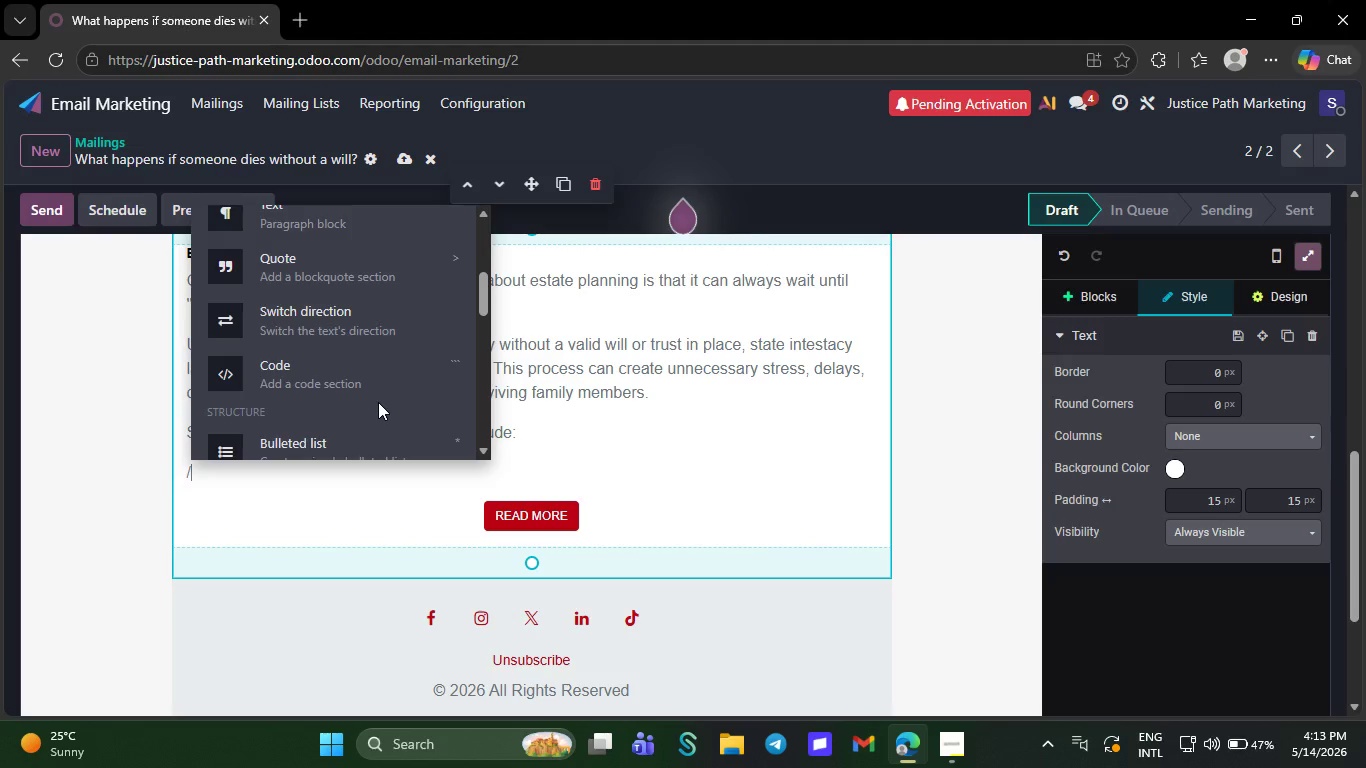 
left_click([316, 425])
 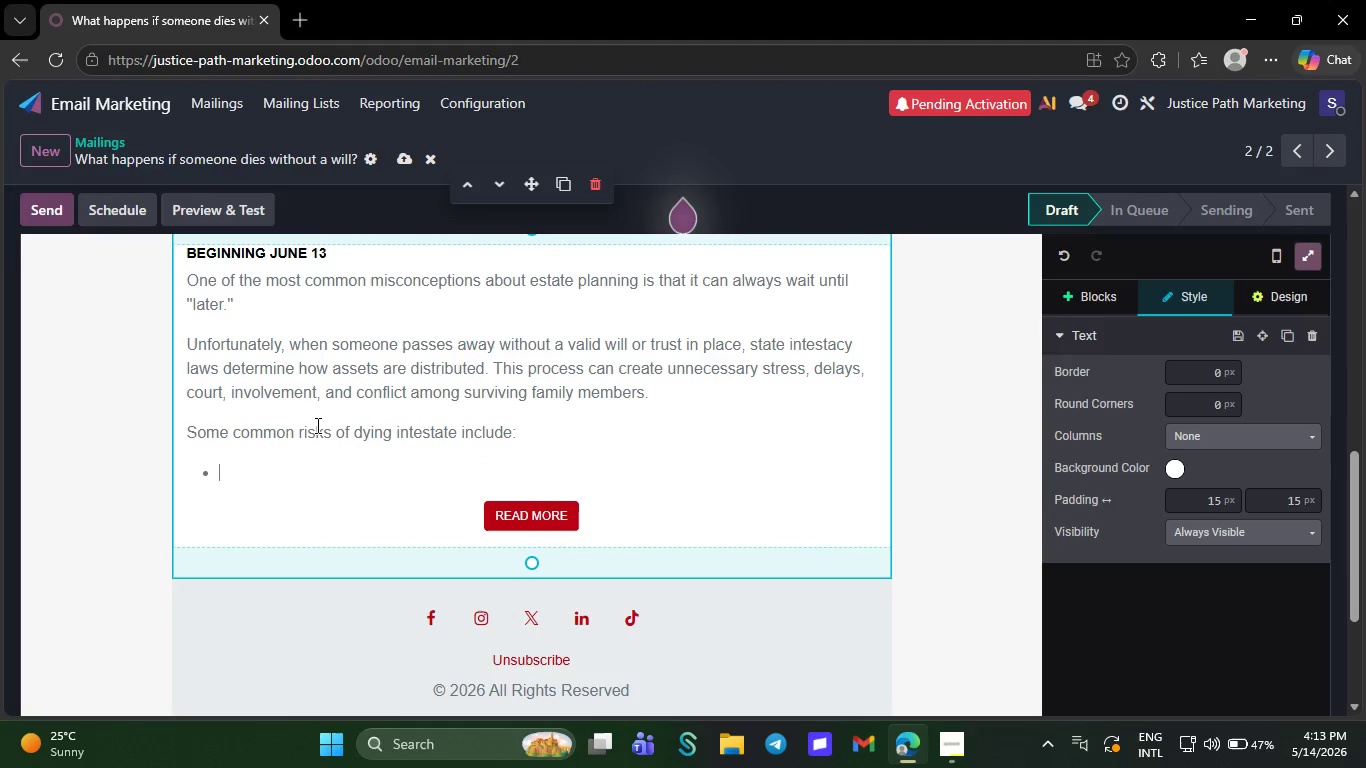 
key(CapsLock)
 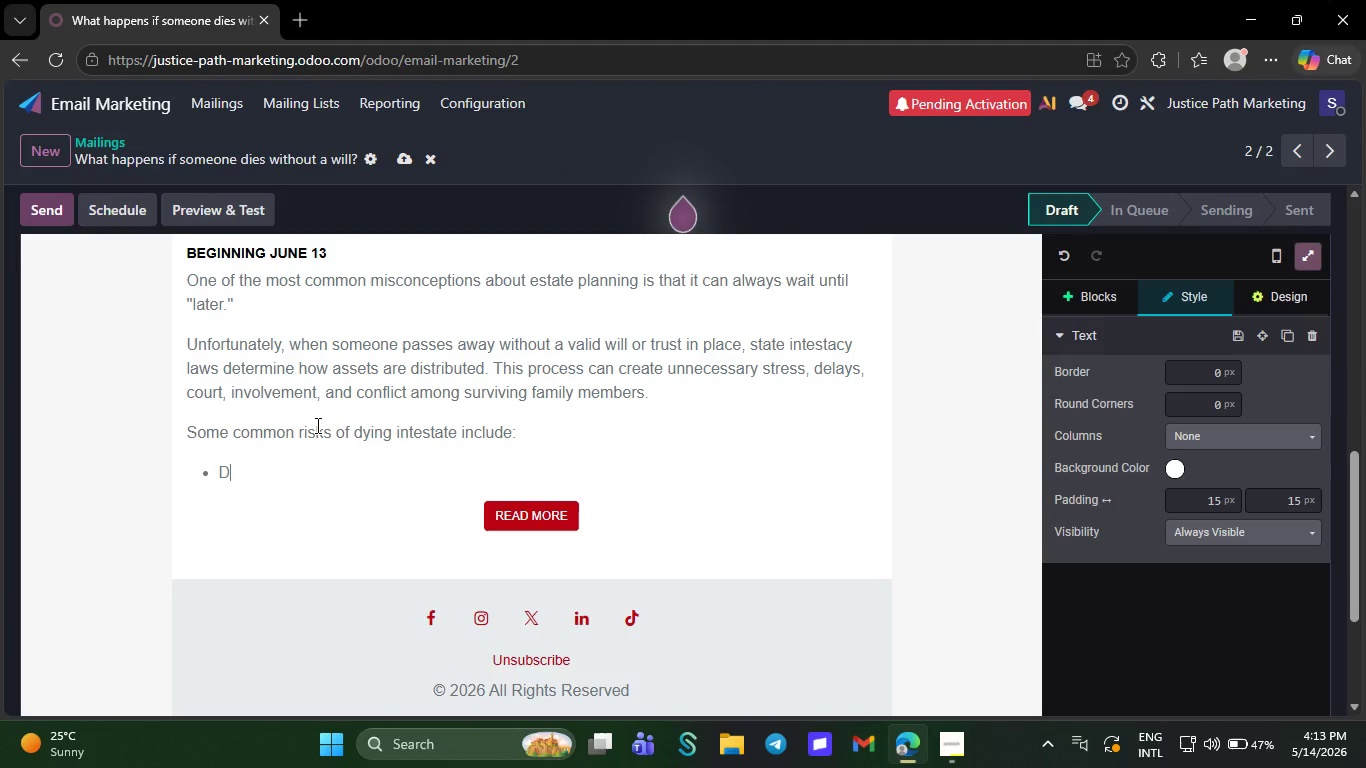 
key(D)
 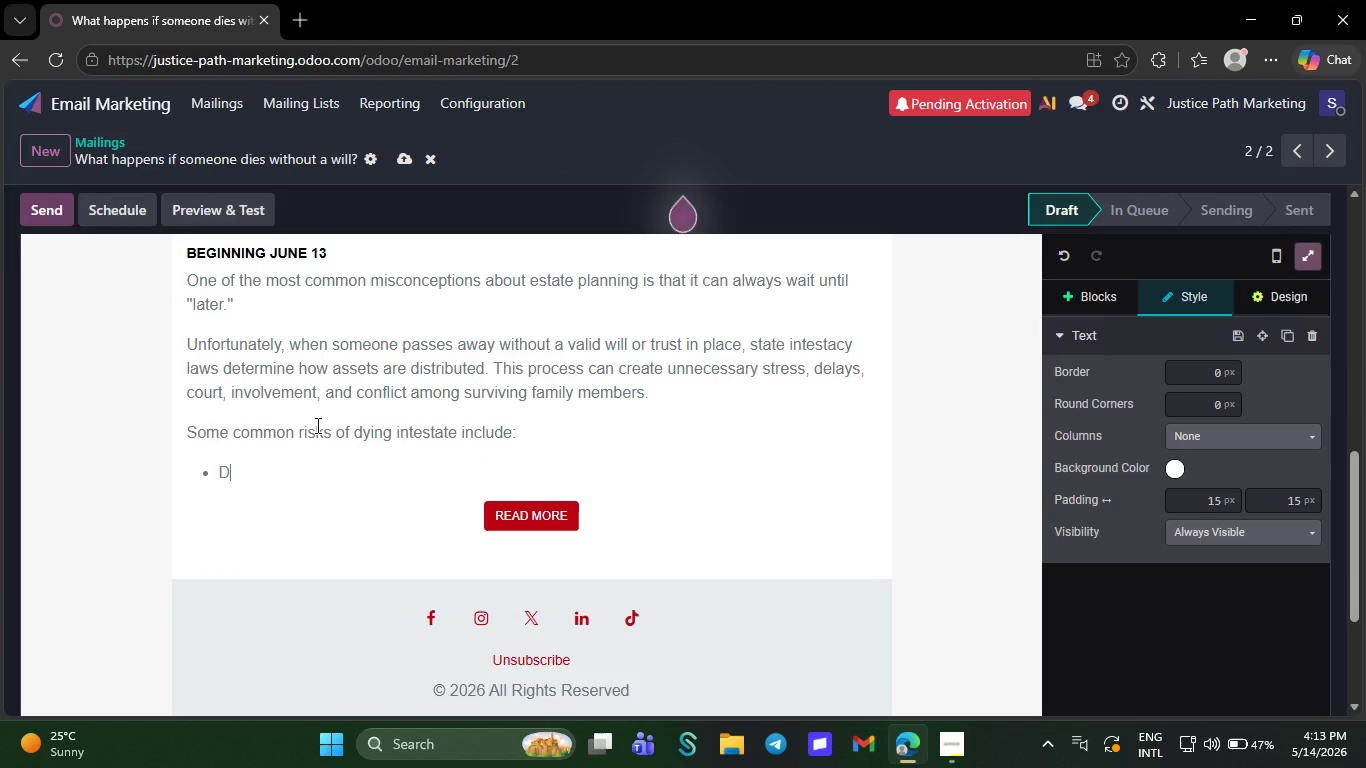 
key(CapsLock)
 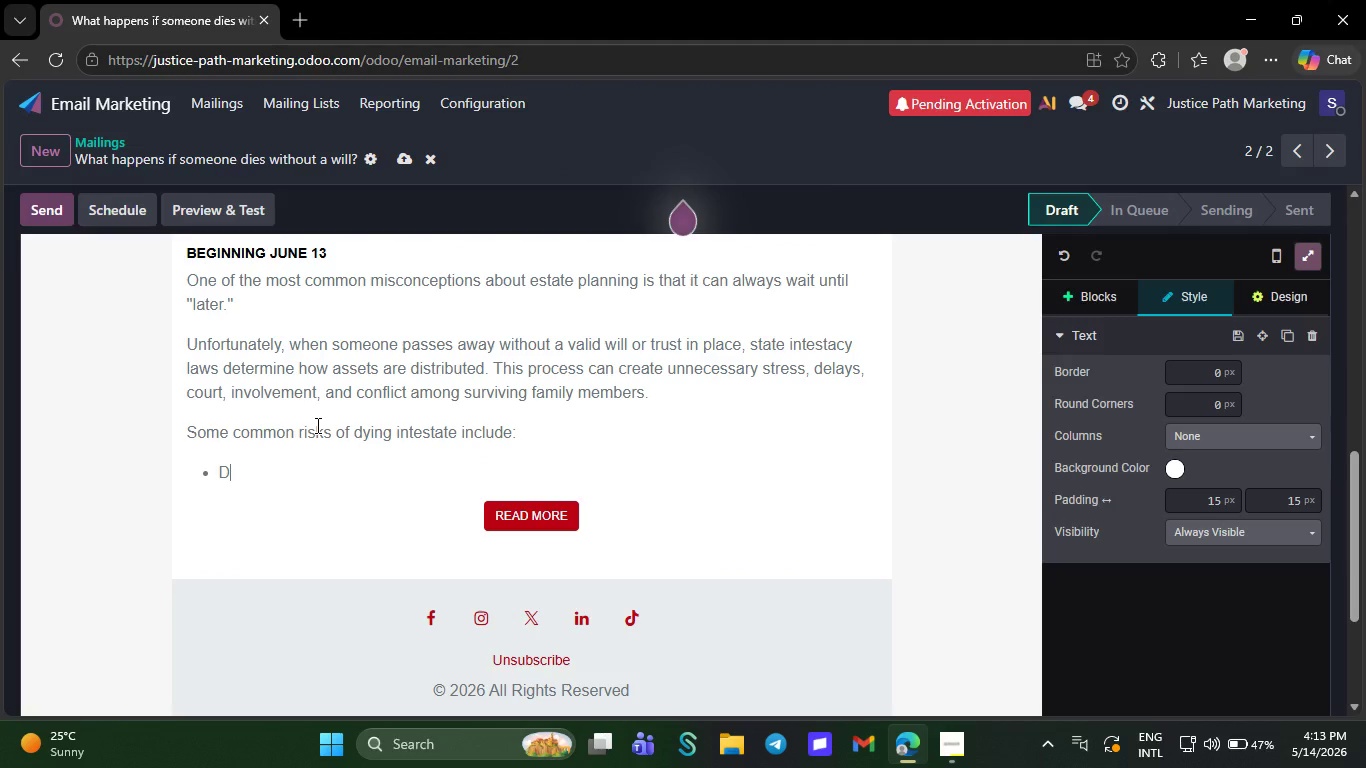 
key(E)
 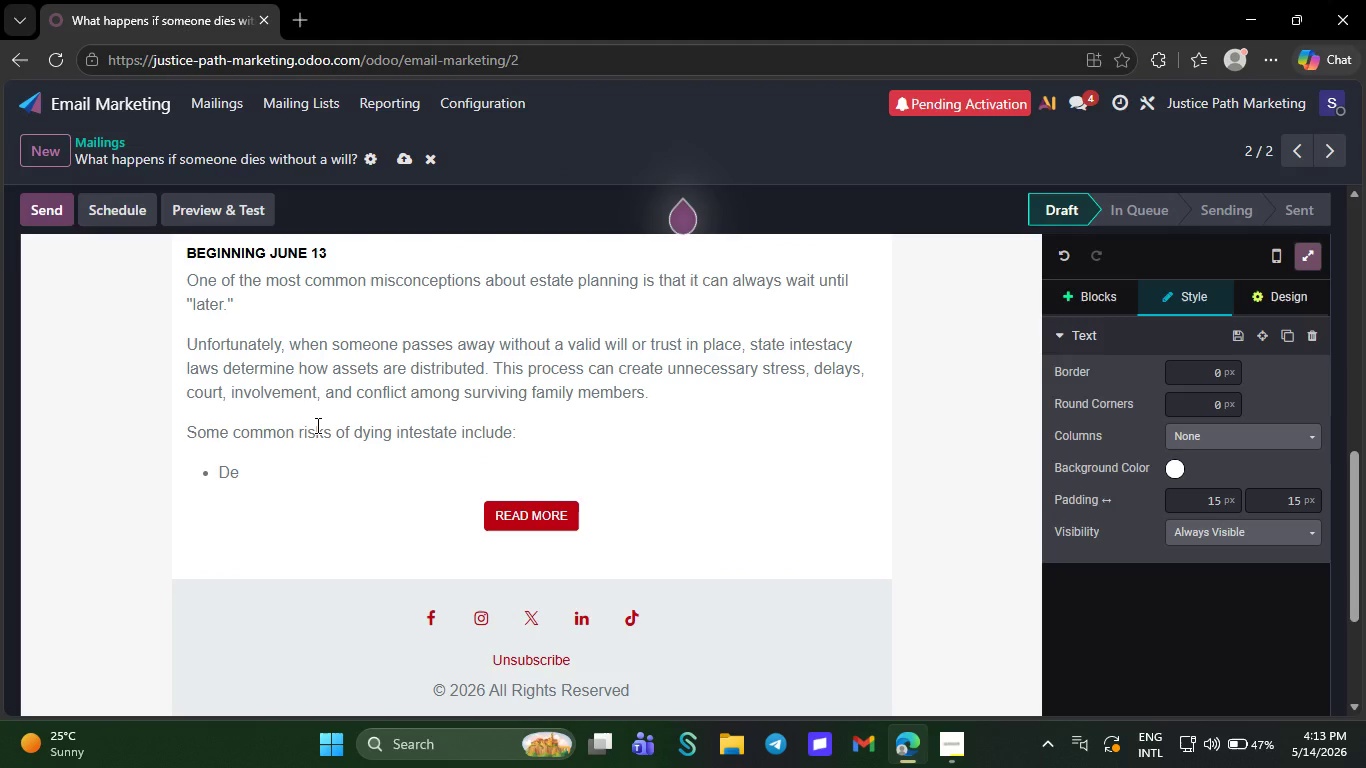 
type(lays in asset distribution)
key(NumpadEnter)
type(Increased )
 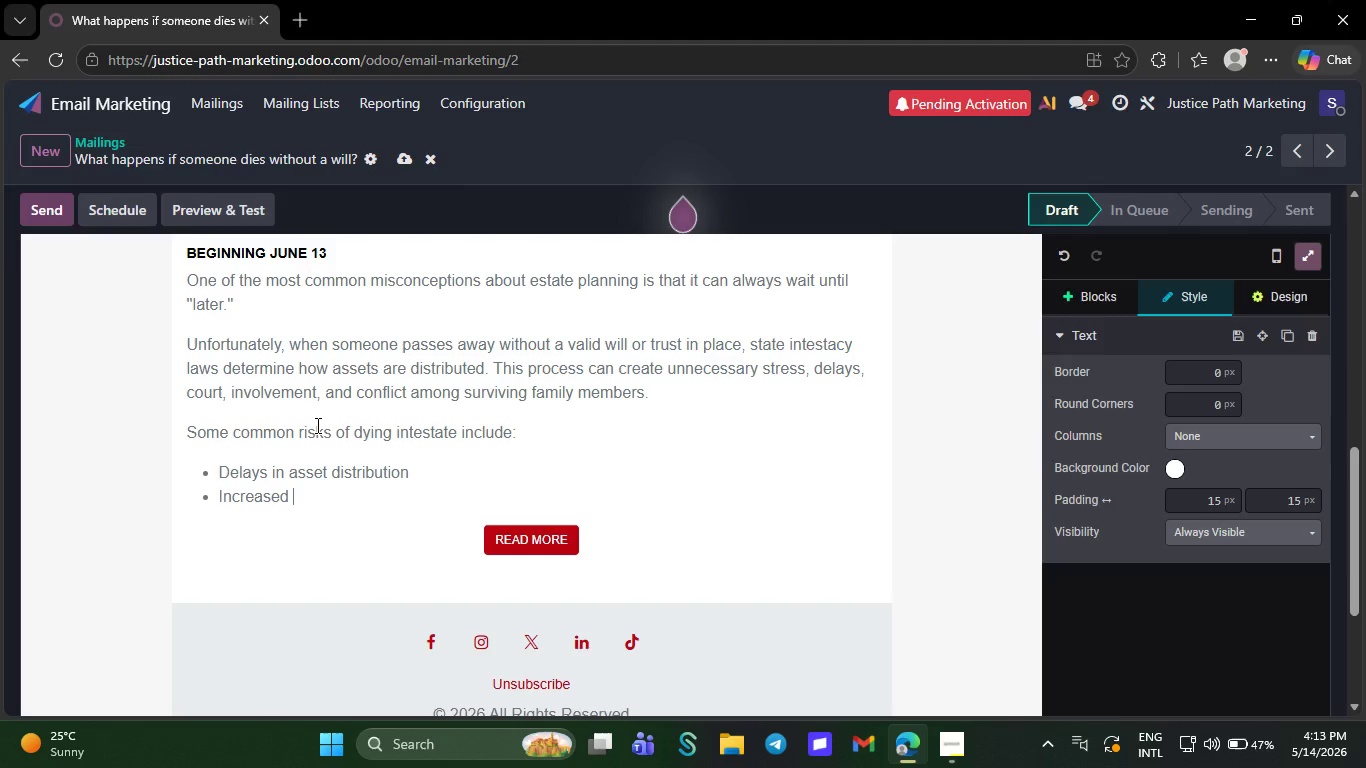 
type(probate cosy)
key(Backspace)
type(ts)
 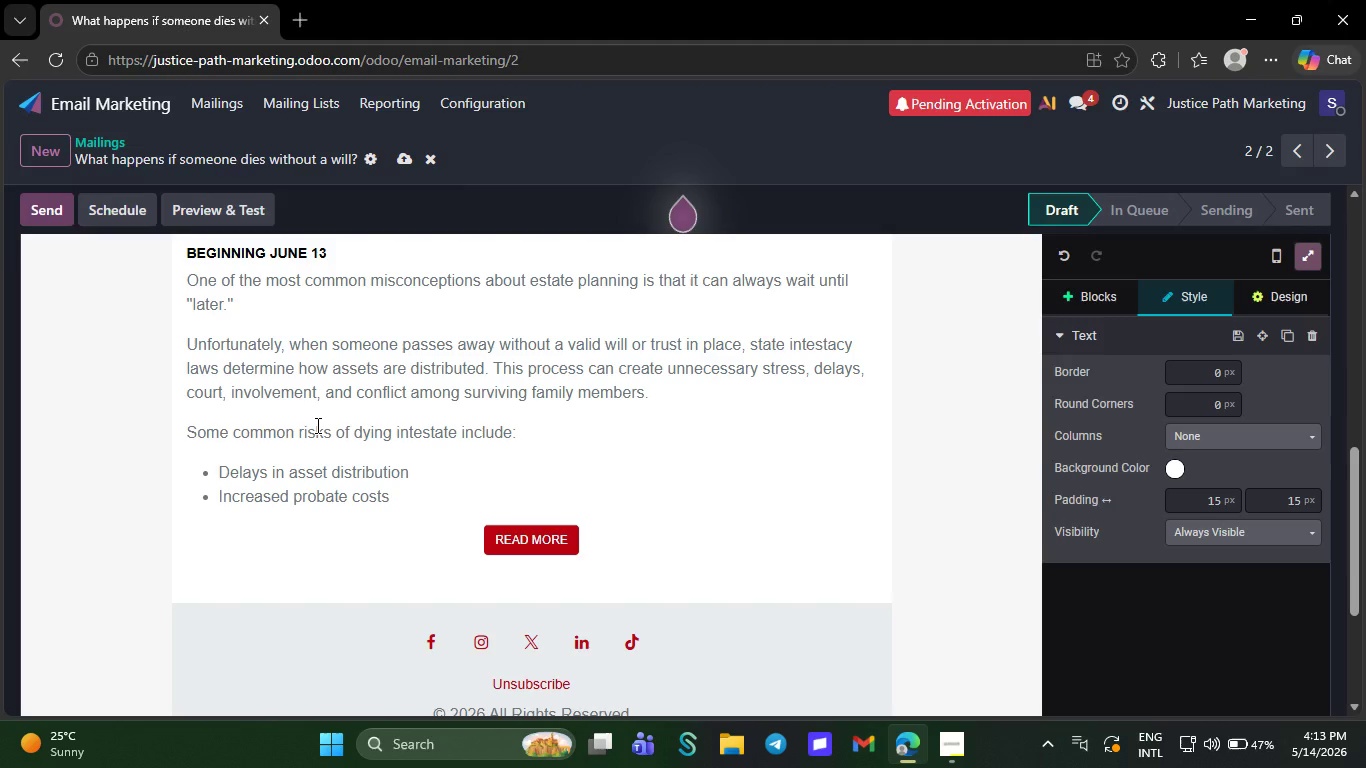 
key(NumpadEnter)
type(Family )
 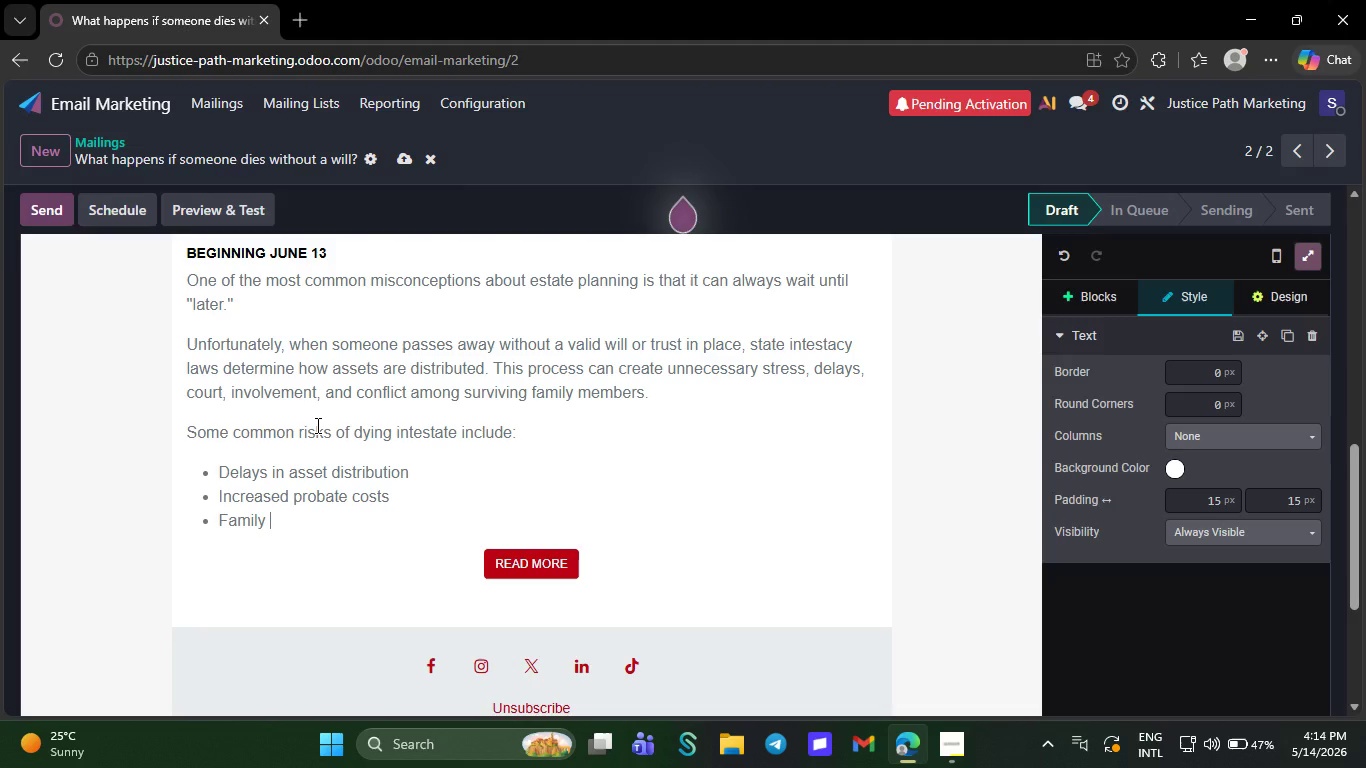 
wait(7.5)
 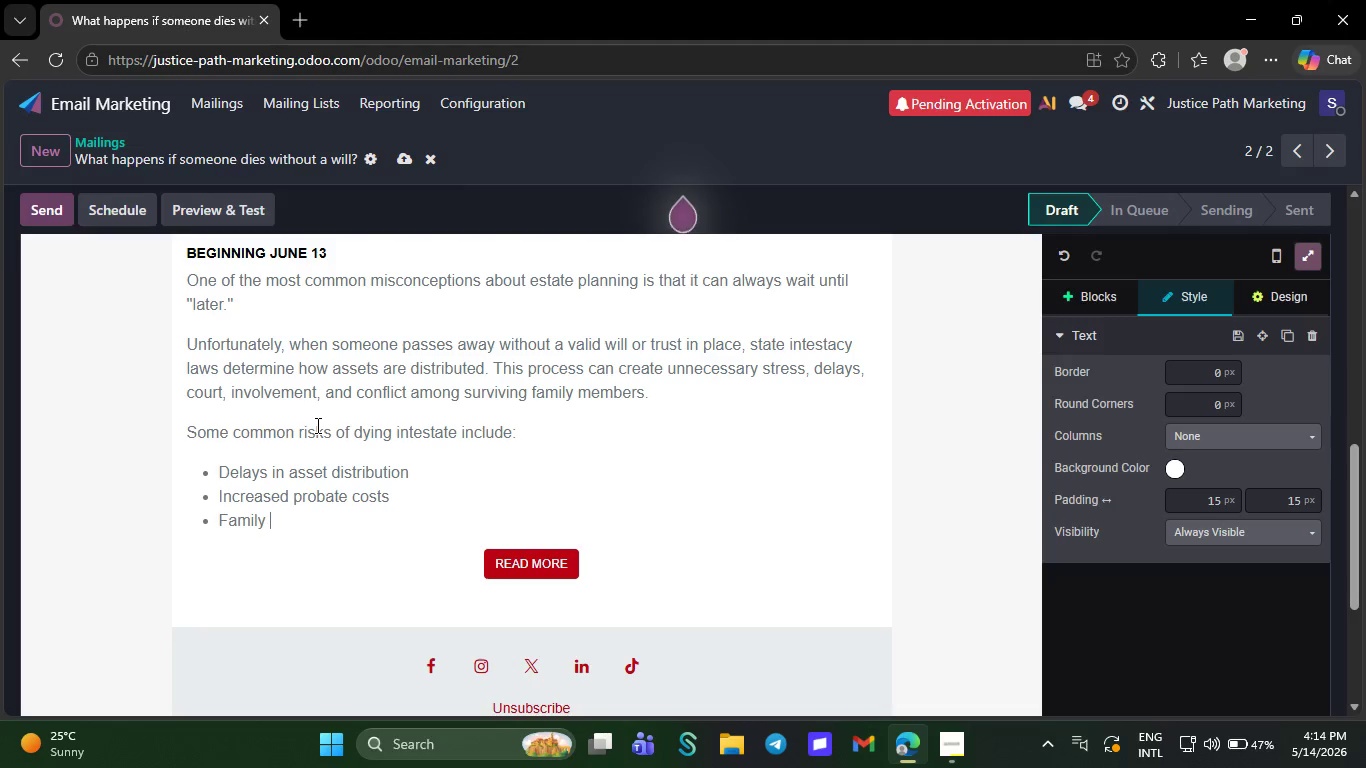 
type(di)
 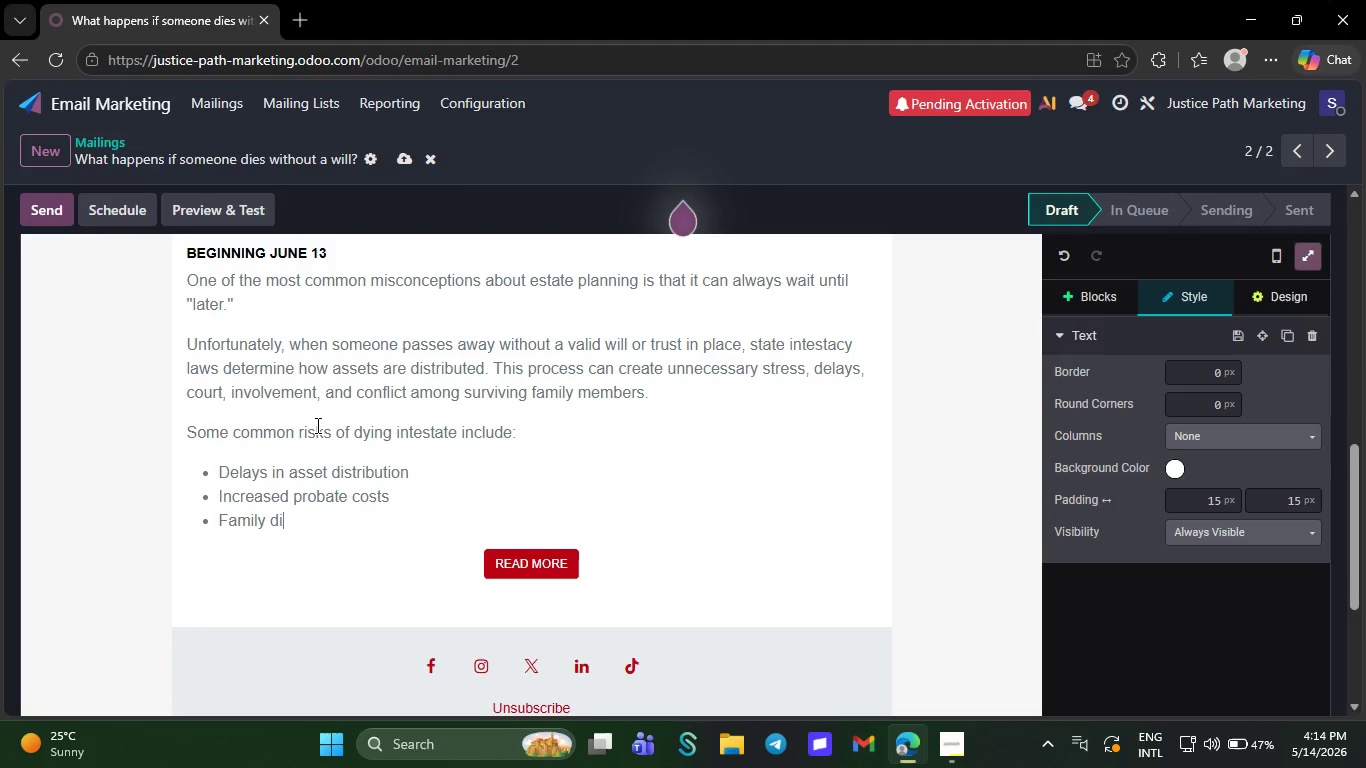 
wait(8.61)
 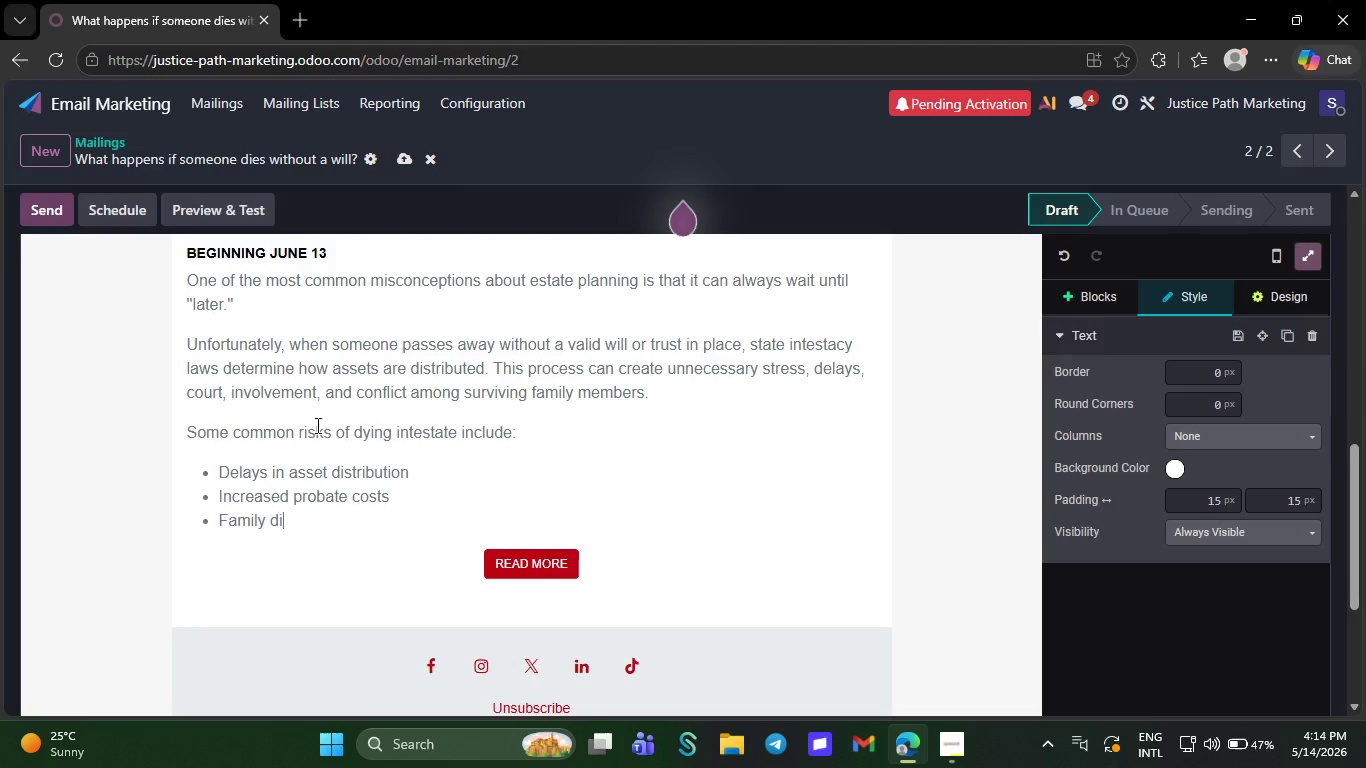 
type(sputes )
key(NumpadEnter)
type(Lack of control over guardia)
 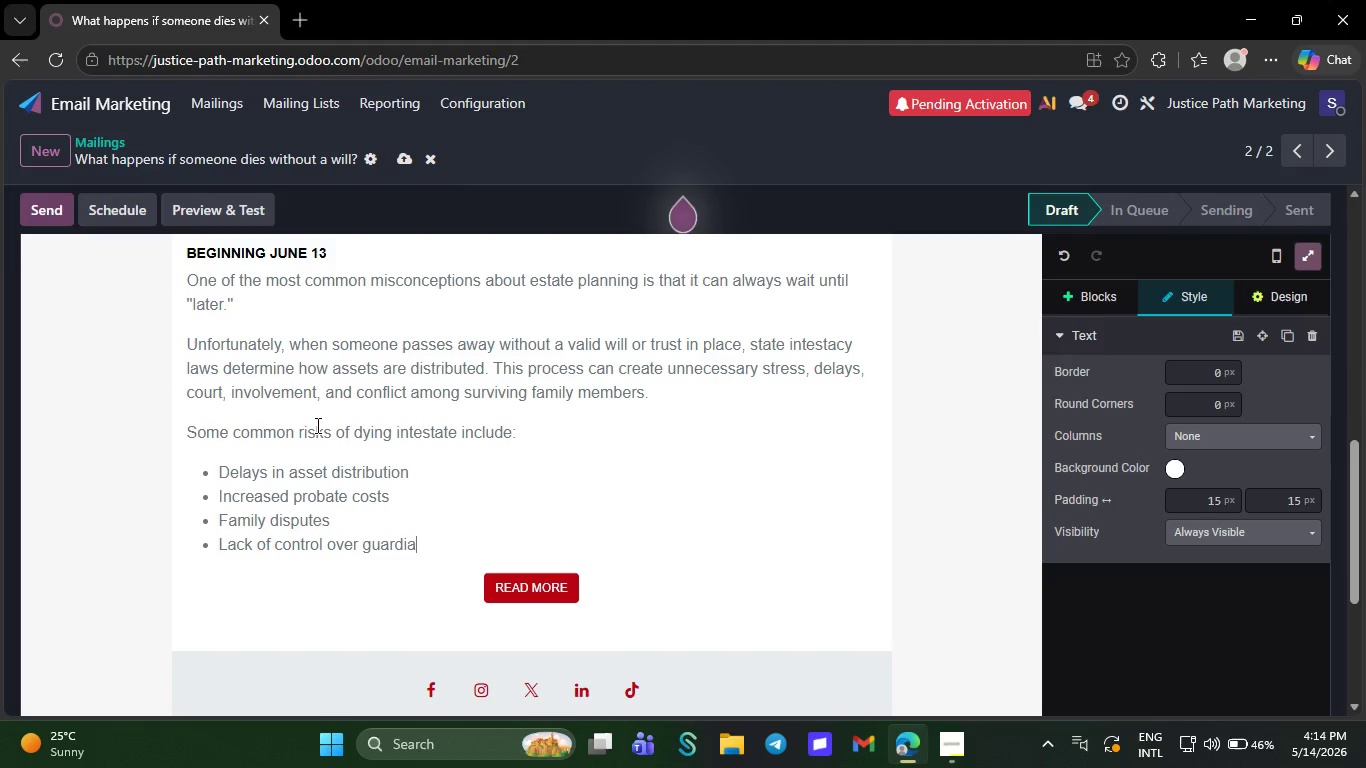 
type(nship decisions )
key(NumpadEnter)
 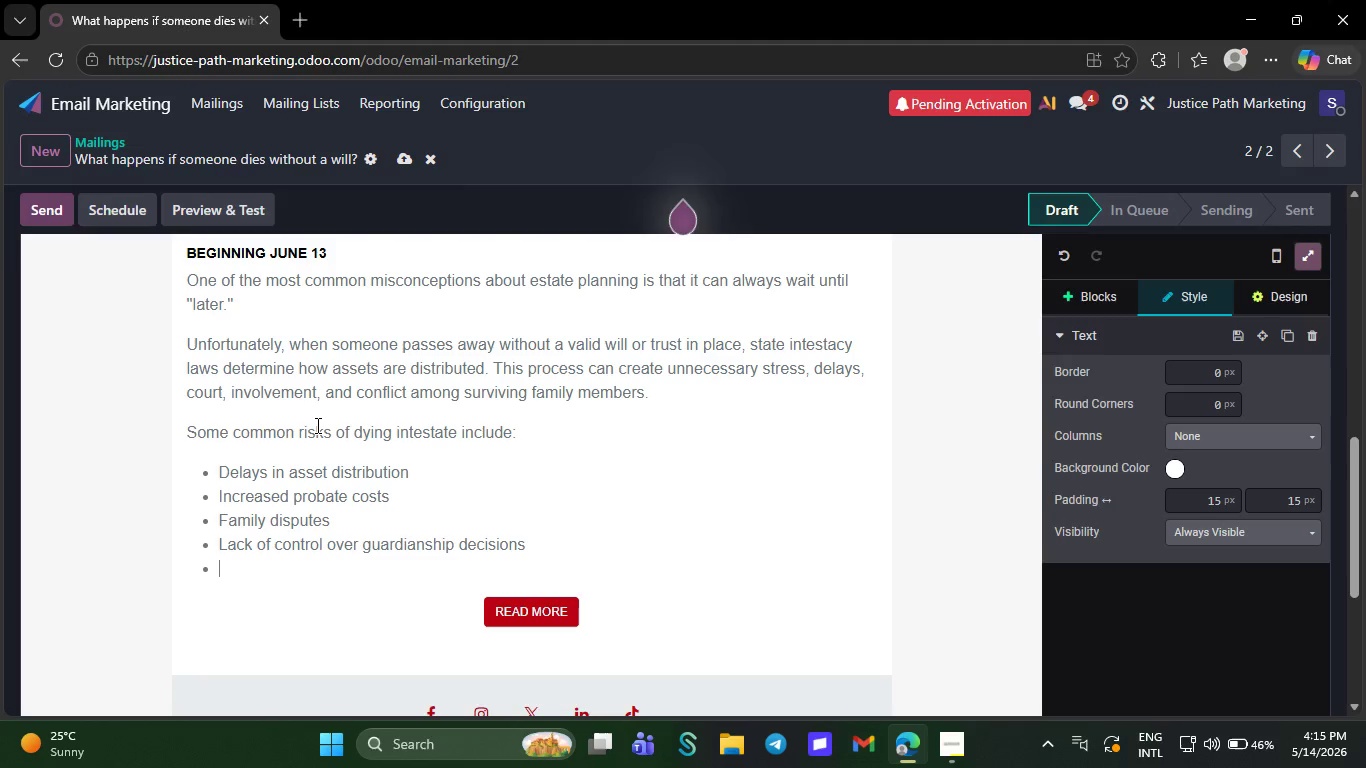 
type(Court-appointed)
 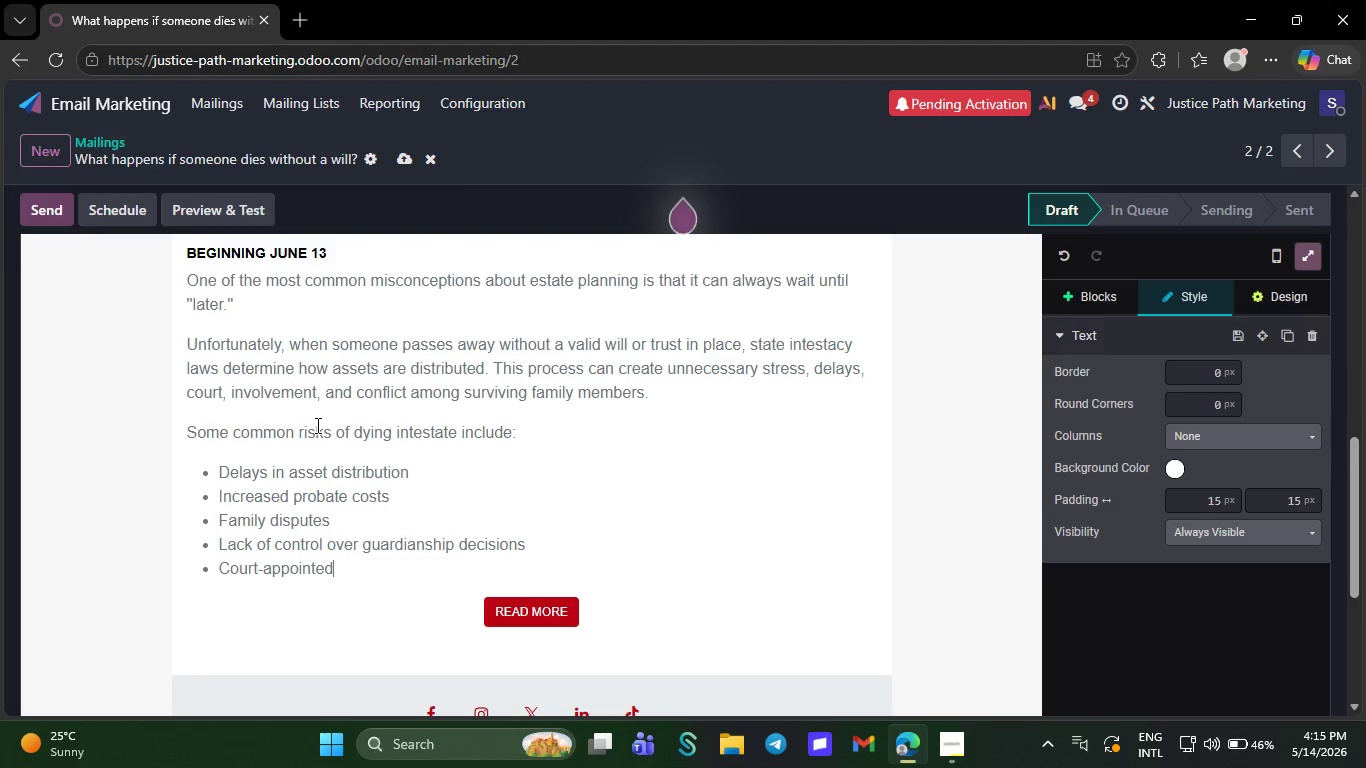 
type( decision making)
 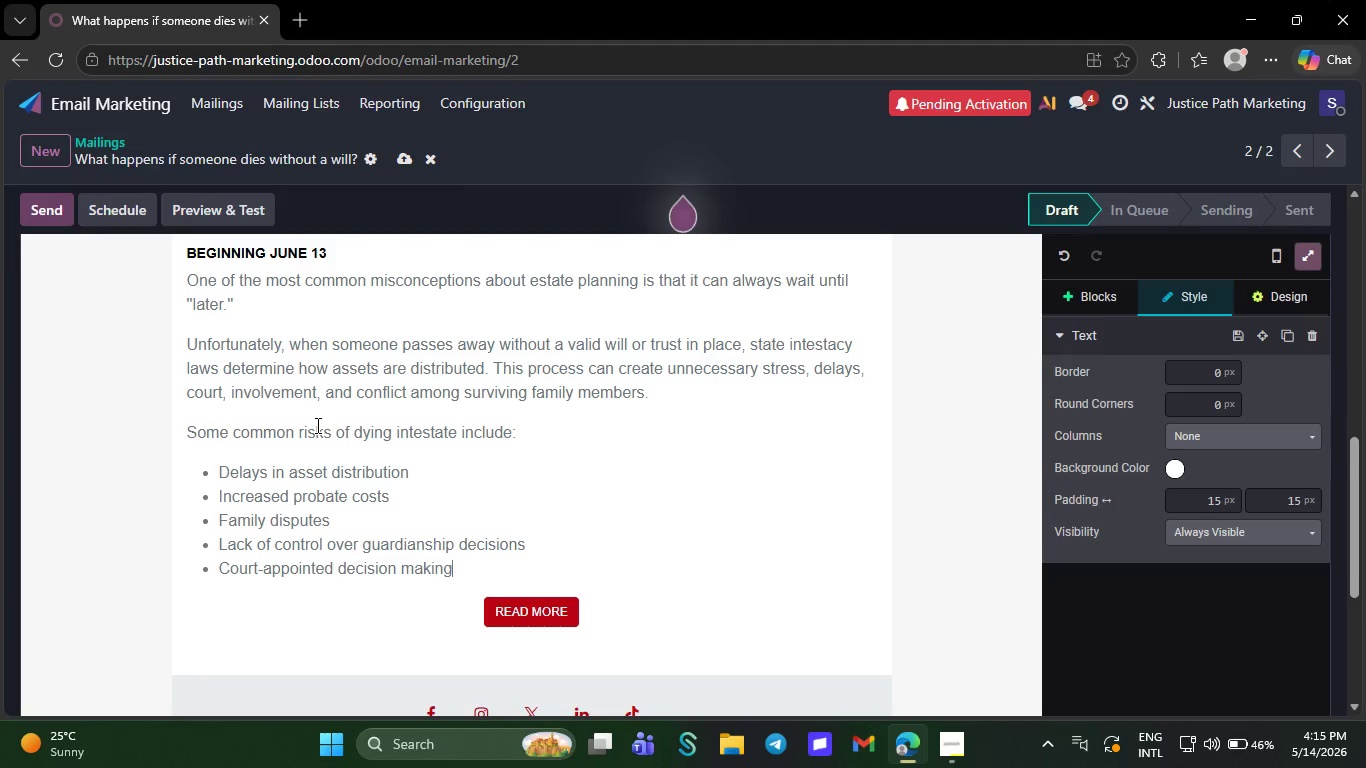 
wait(8.91)
 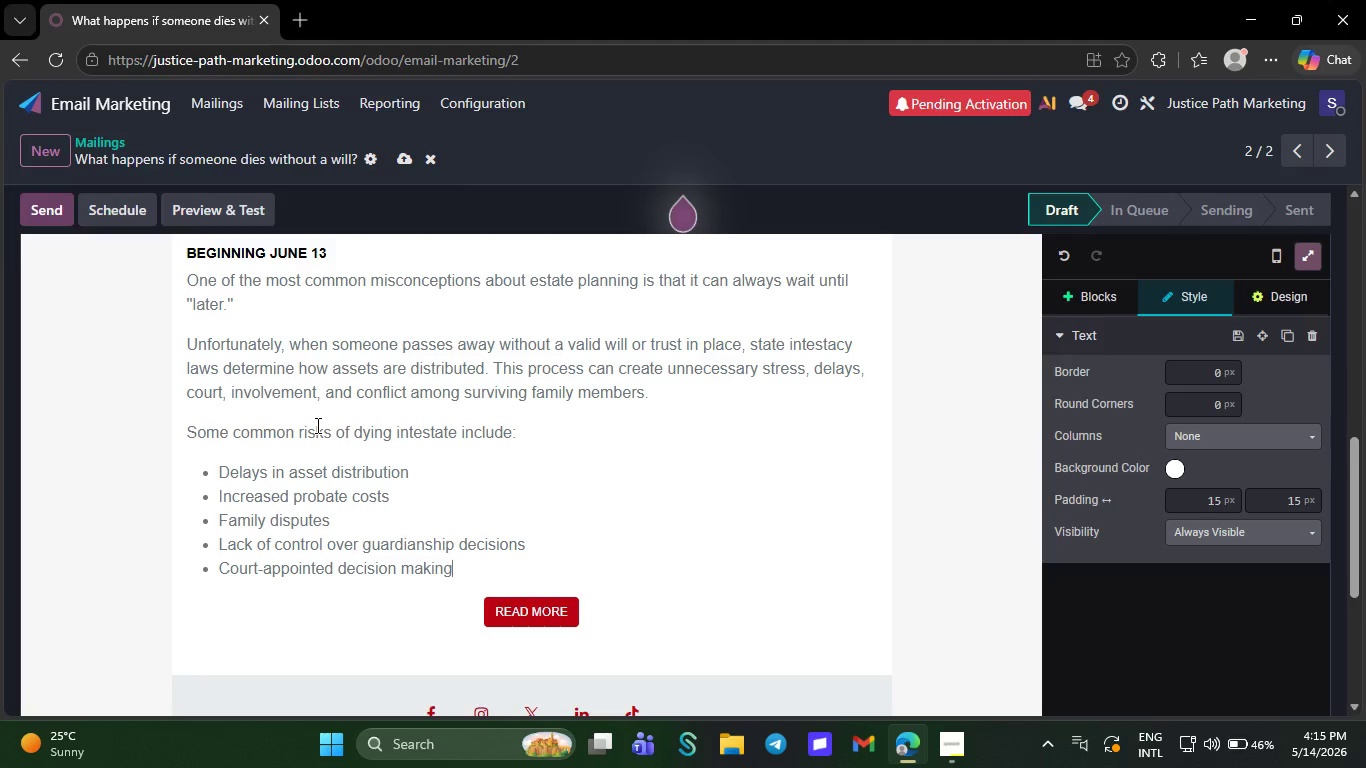 
key(NumpadEnter)
key(Backspace)
key(Backspace)
type(A properly )
 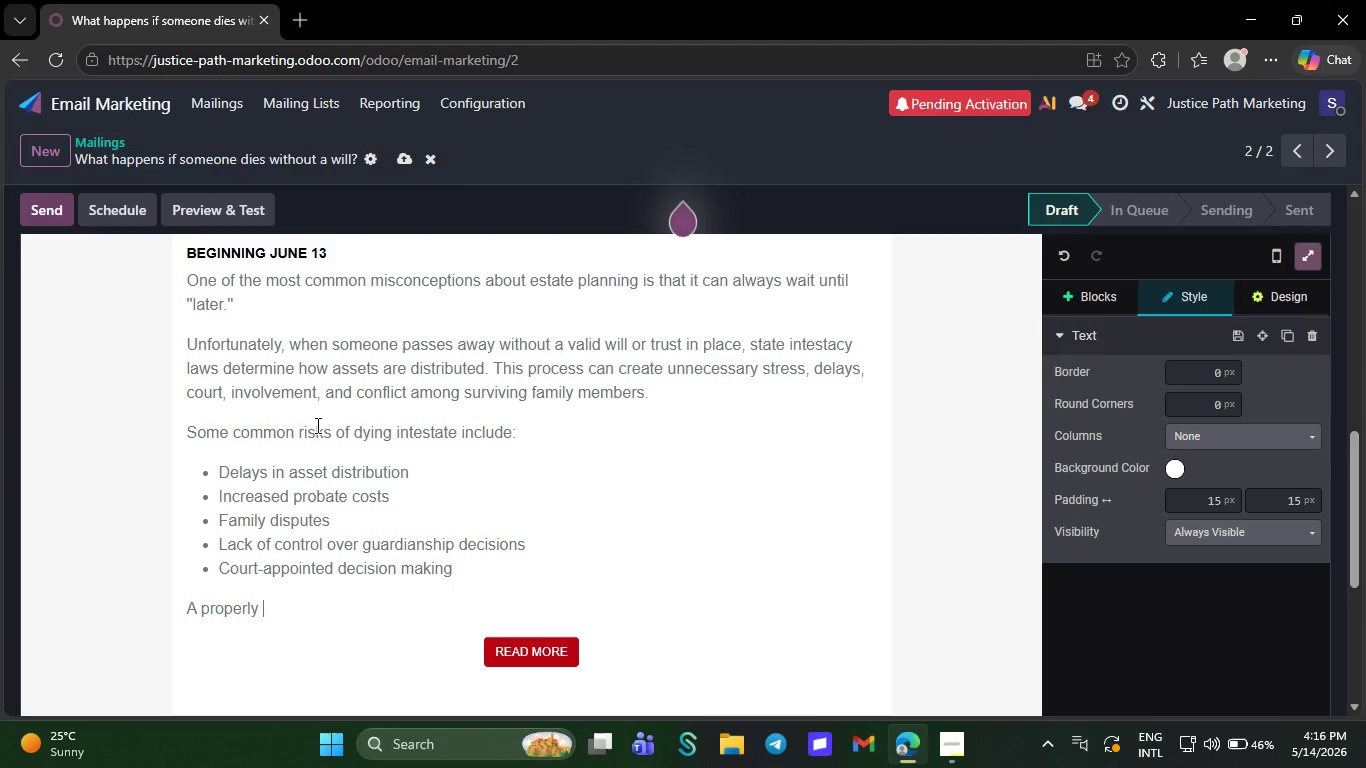 
type(structured estate pplan help )
 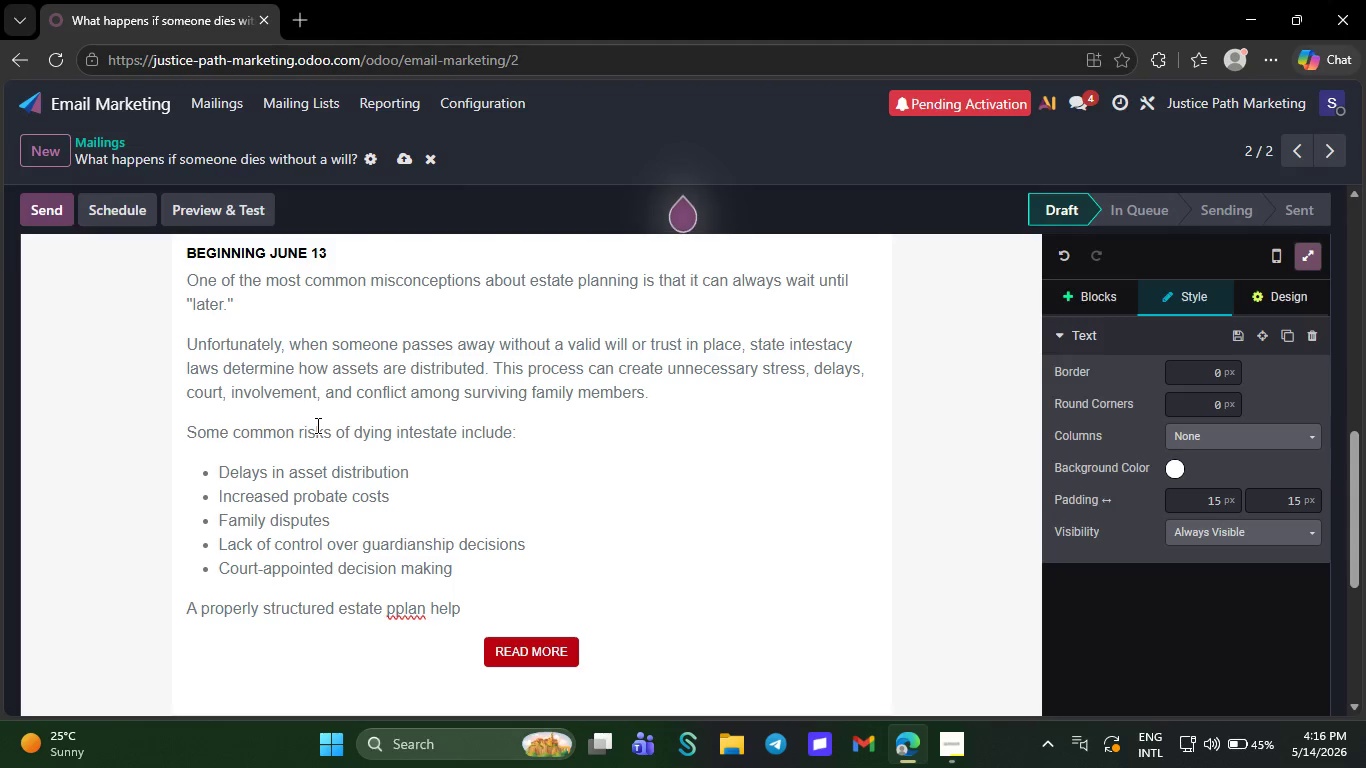 
key(ArrowLeft)
 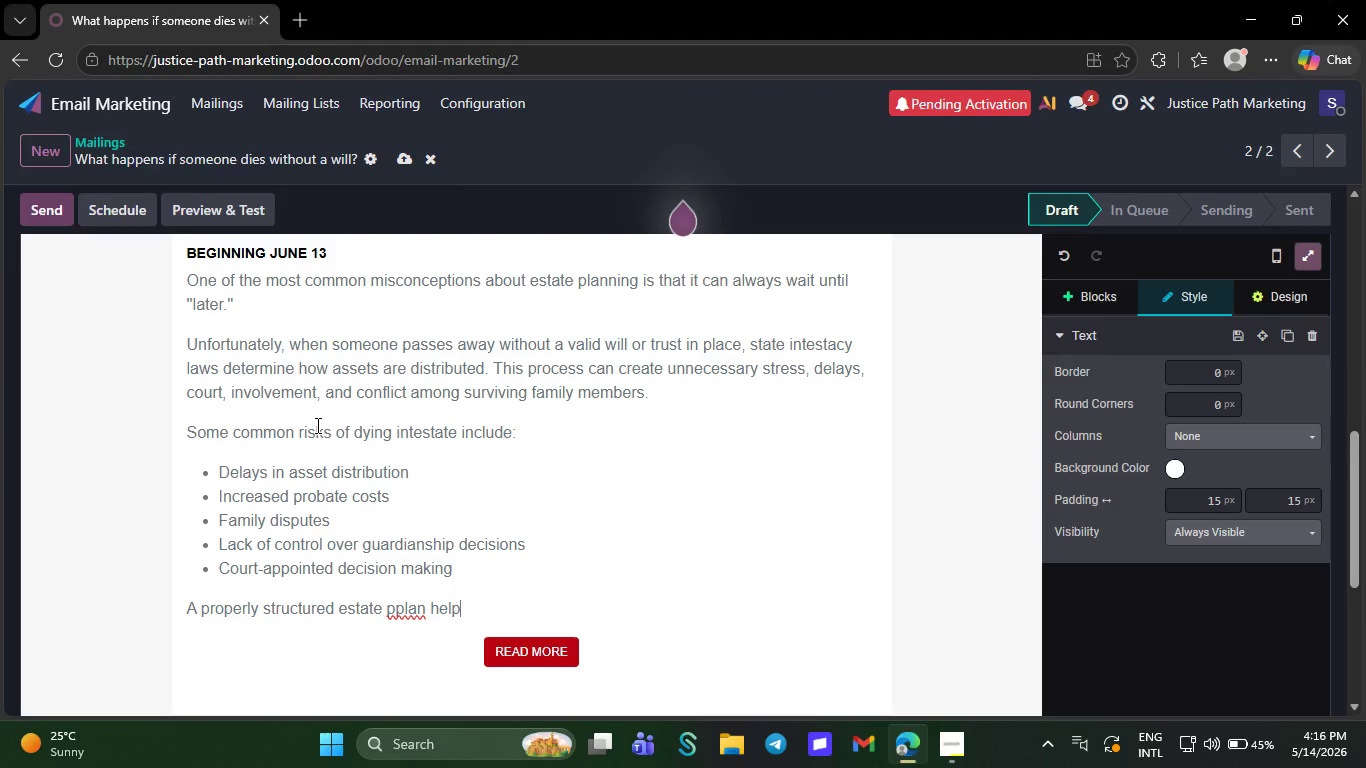 
key(ArrowLeft)
 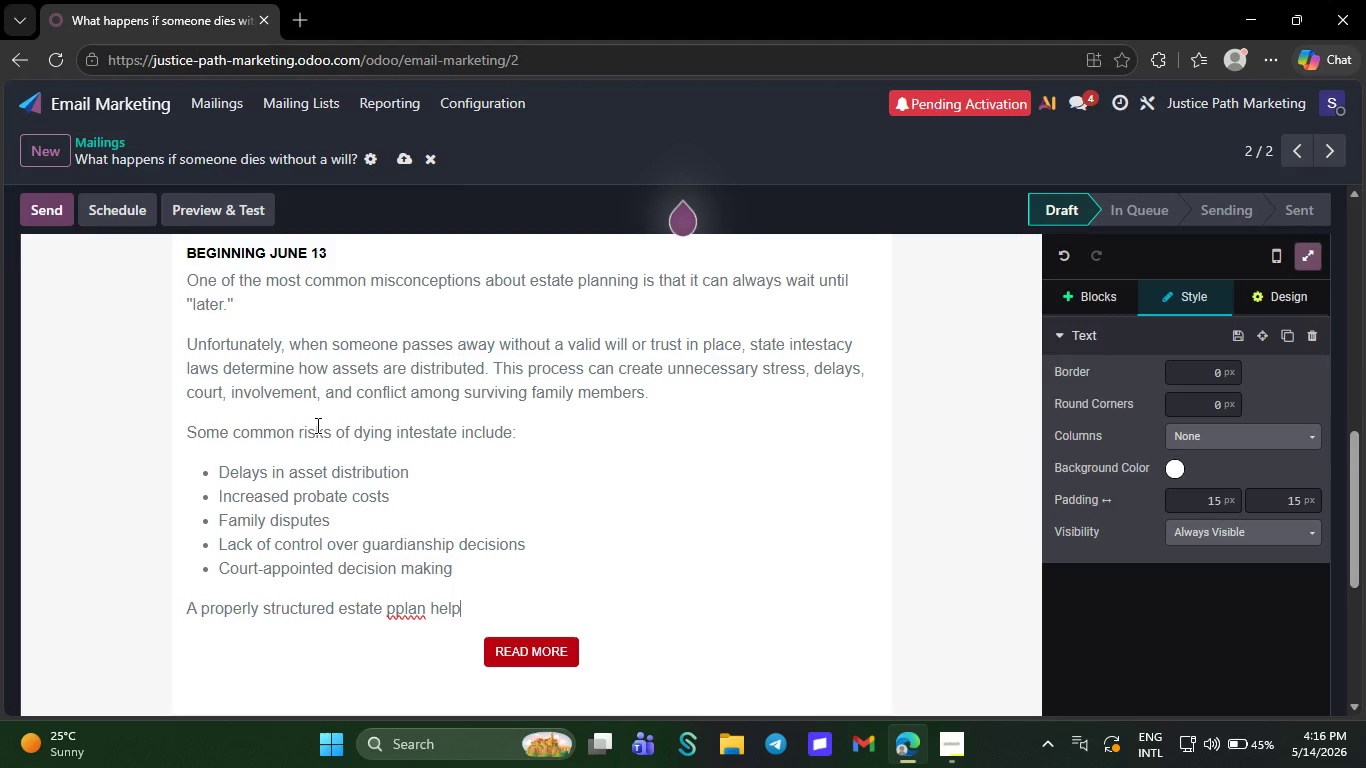 
key(ArrowLeft)
 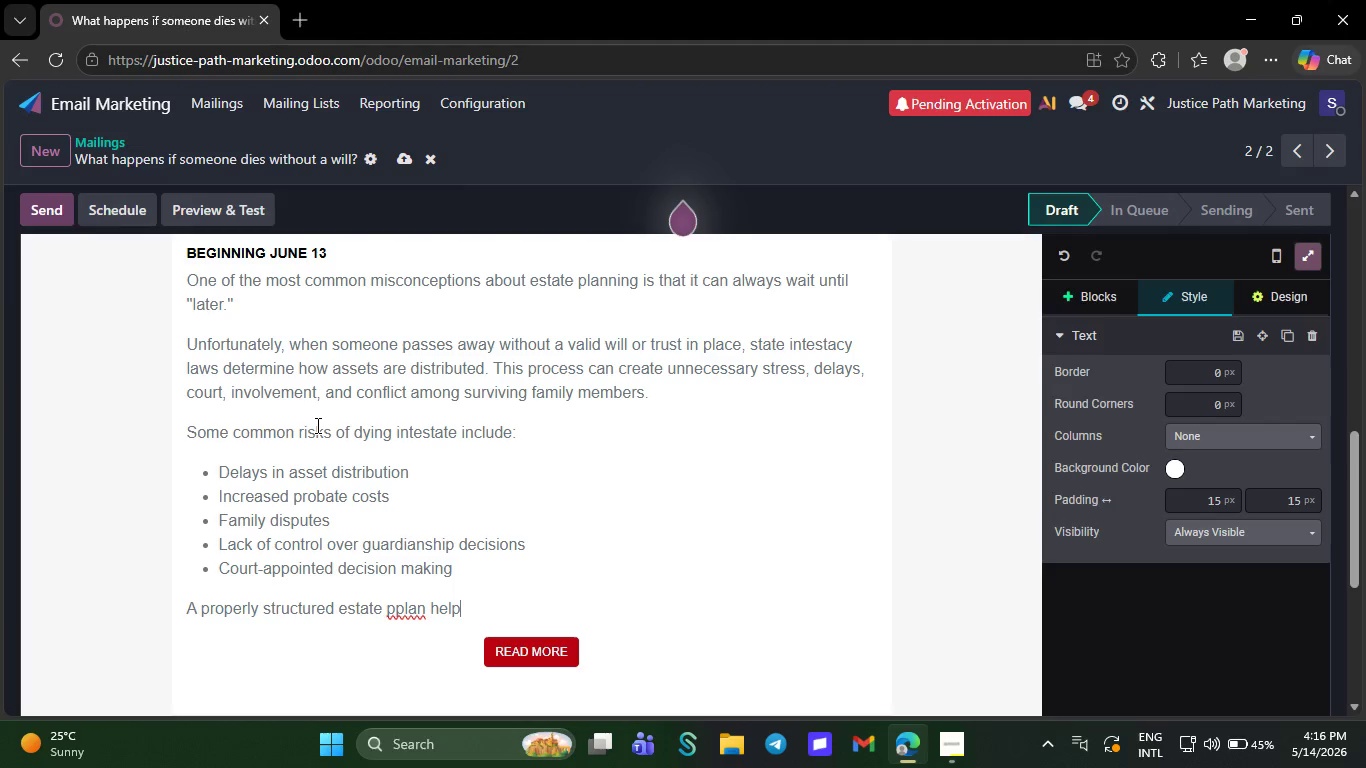 
key(ArrowLeft)
 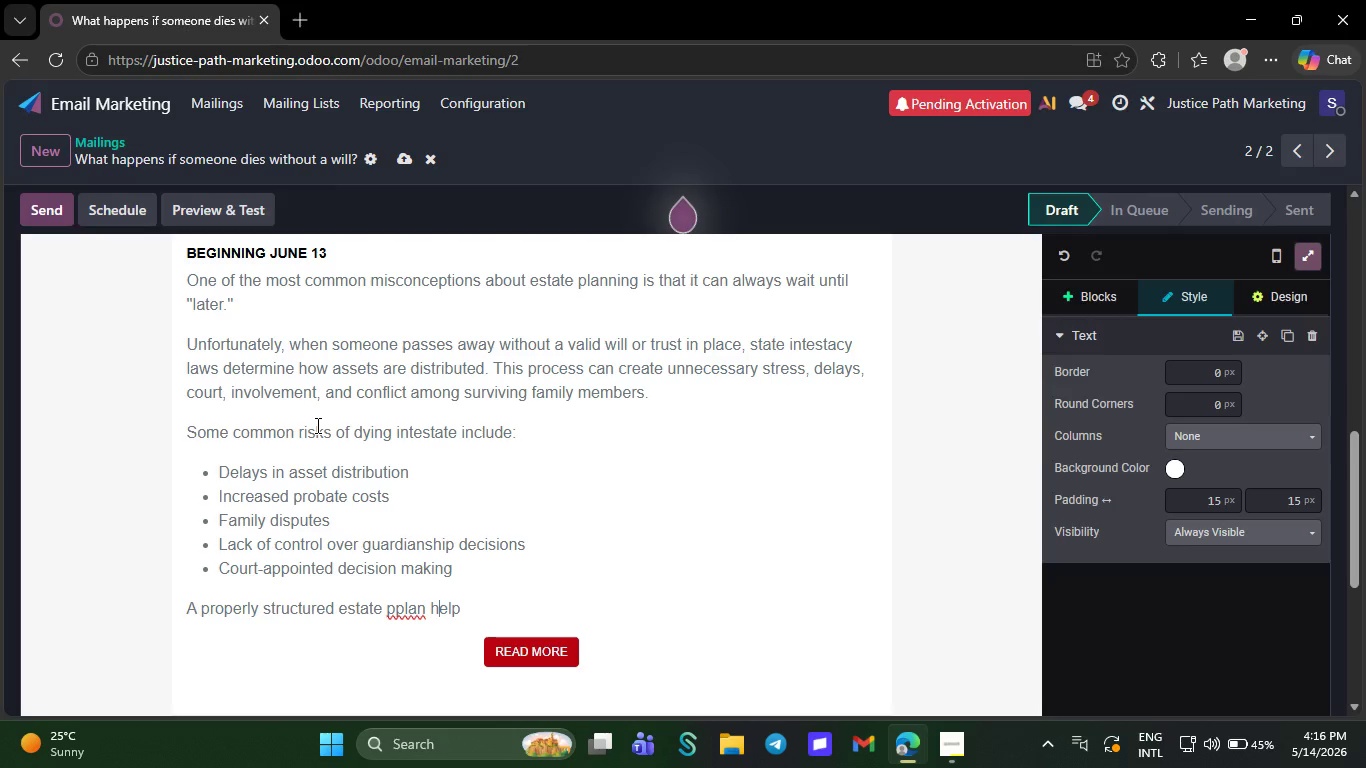 
key(ArrowLeft)
 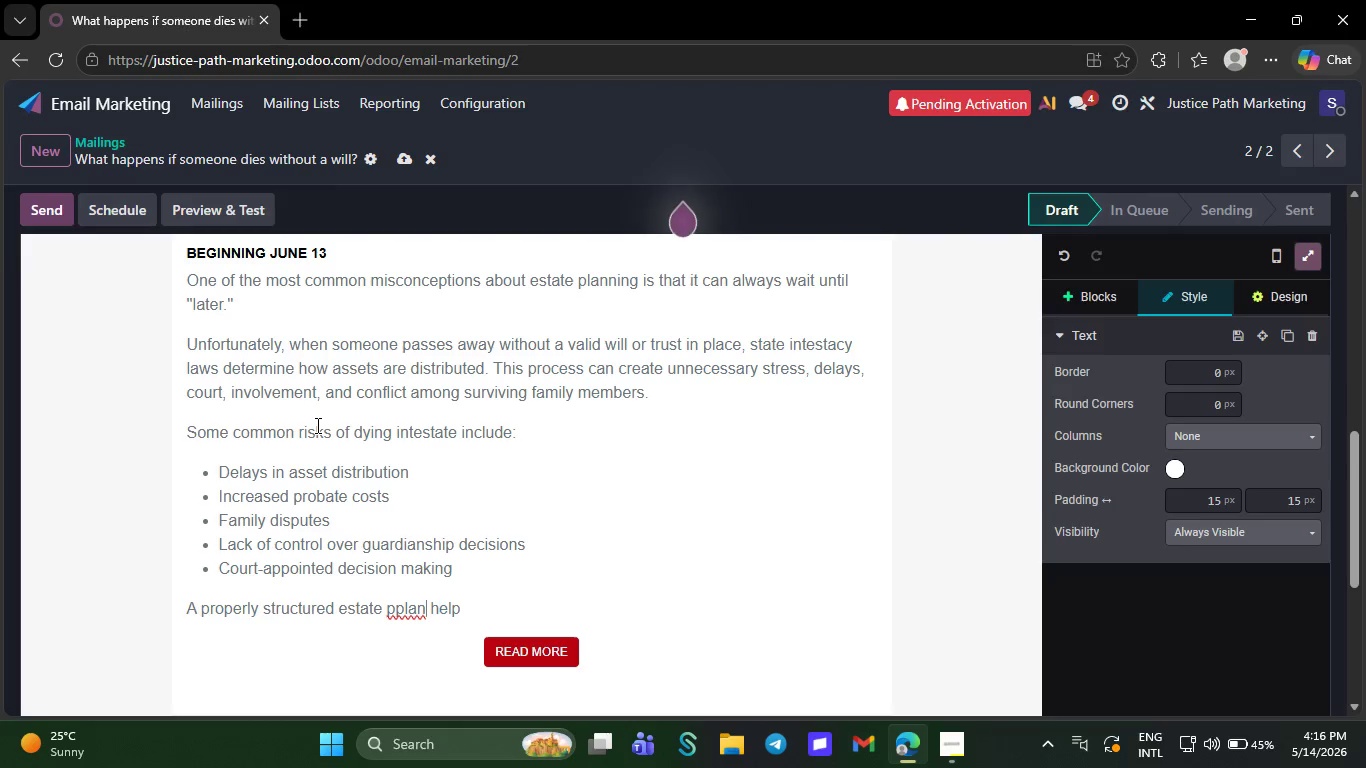 
key(ArrowLeft)
 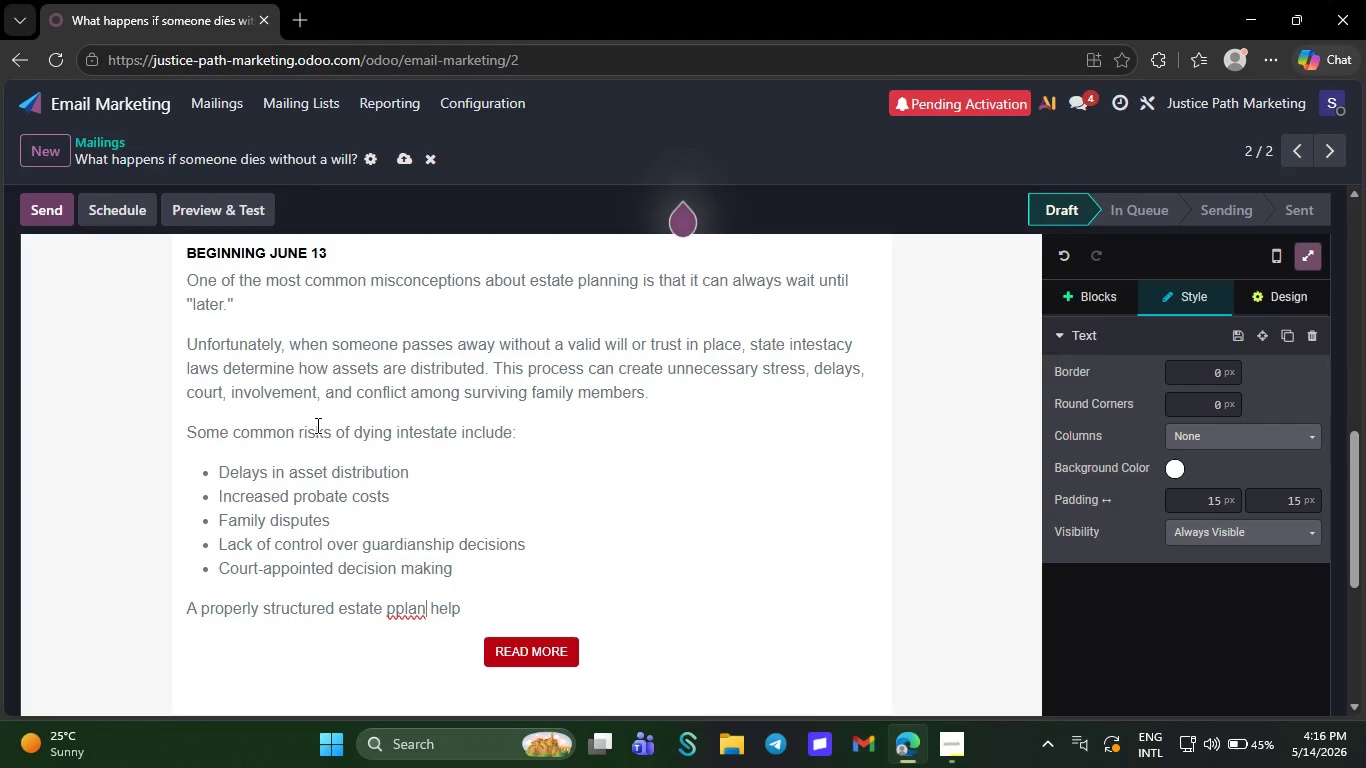 
key(ArrowLeft)
 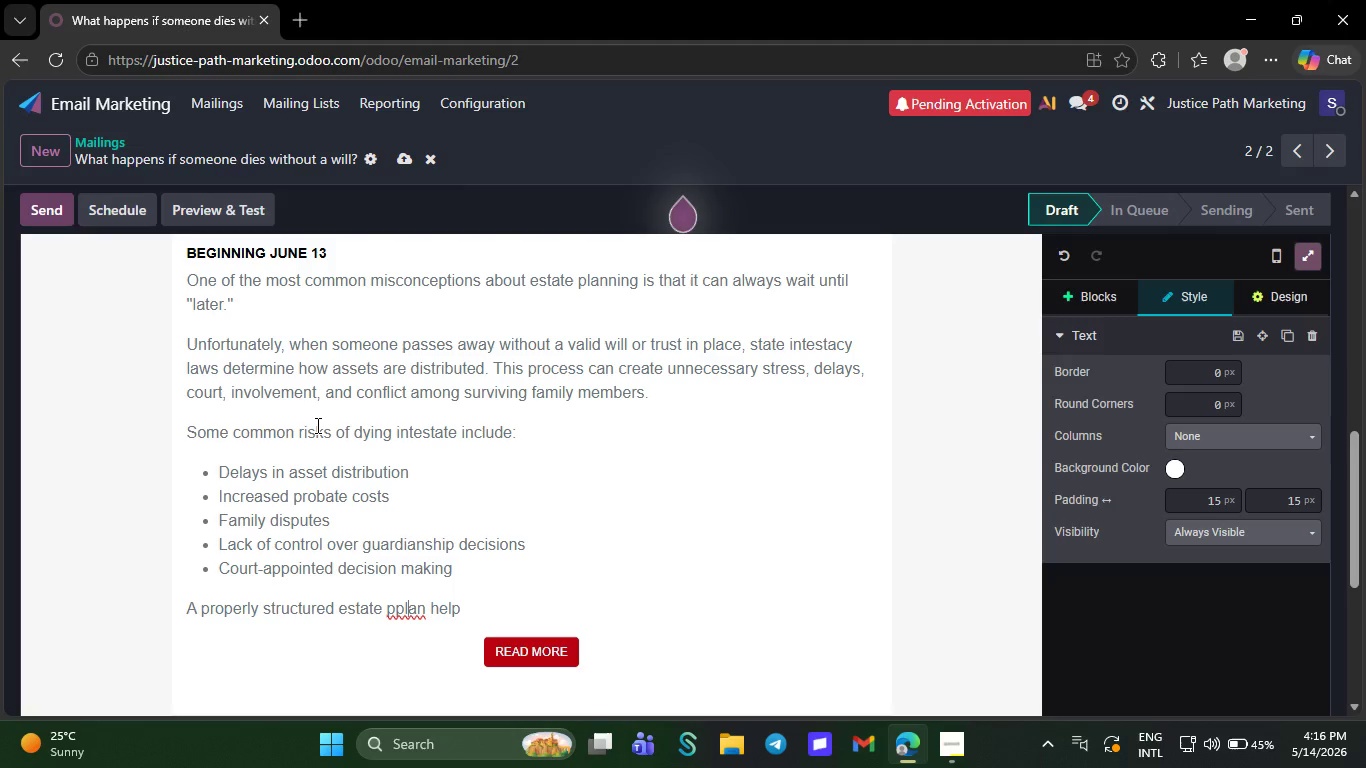 
key(ArrowLeft)
 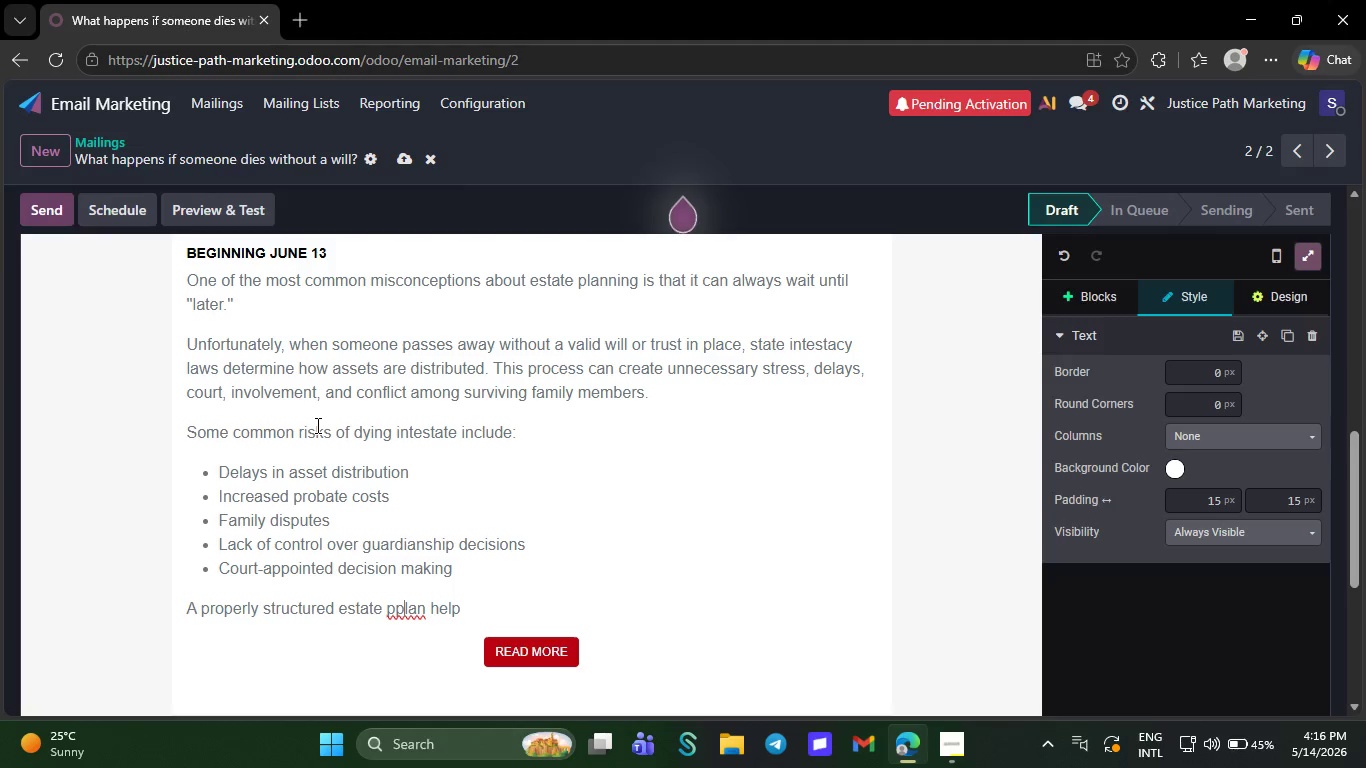 
key(ArrowLeft)
 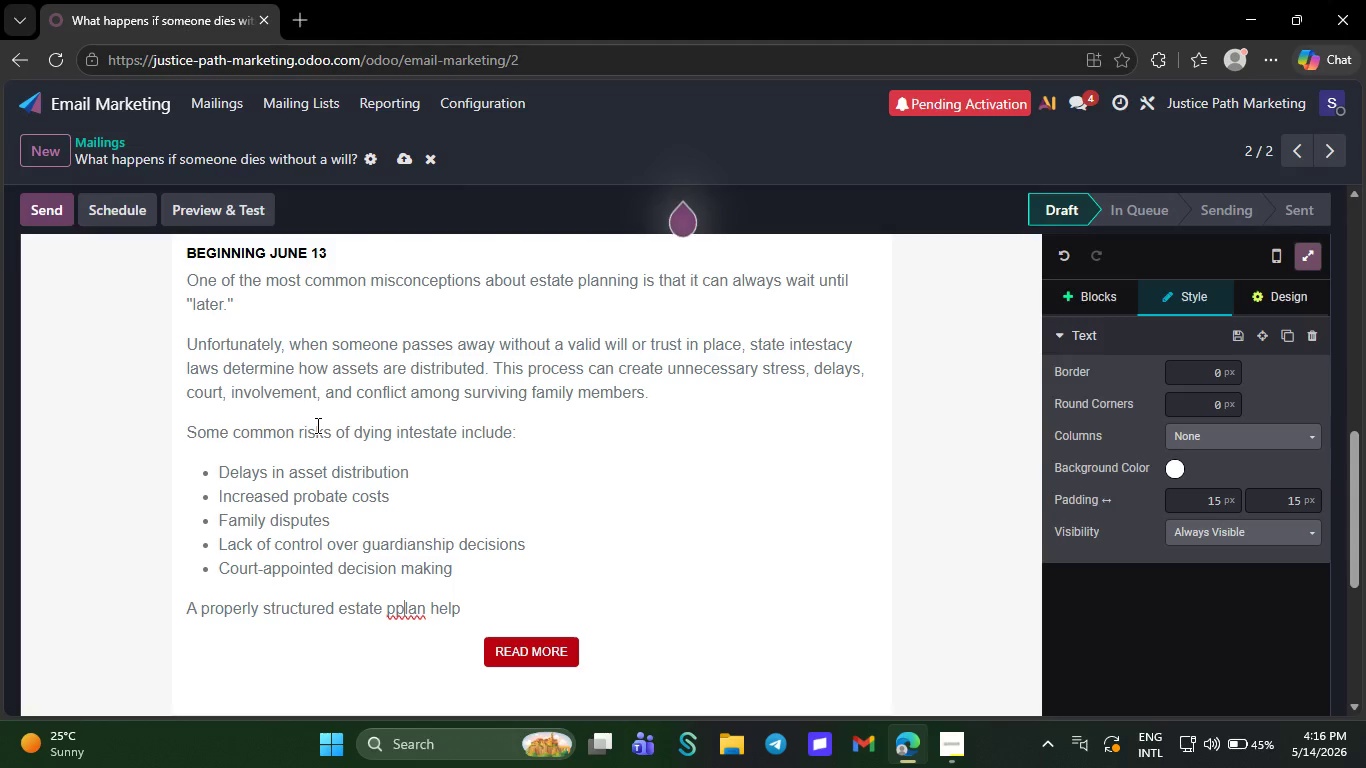 
key(ArrowLeft)
 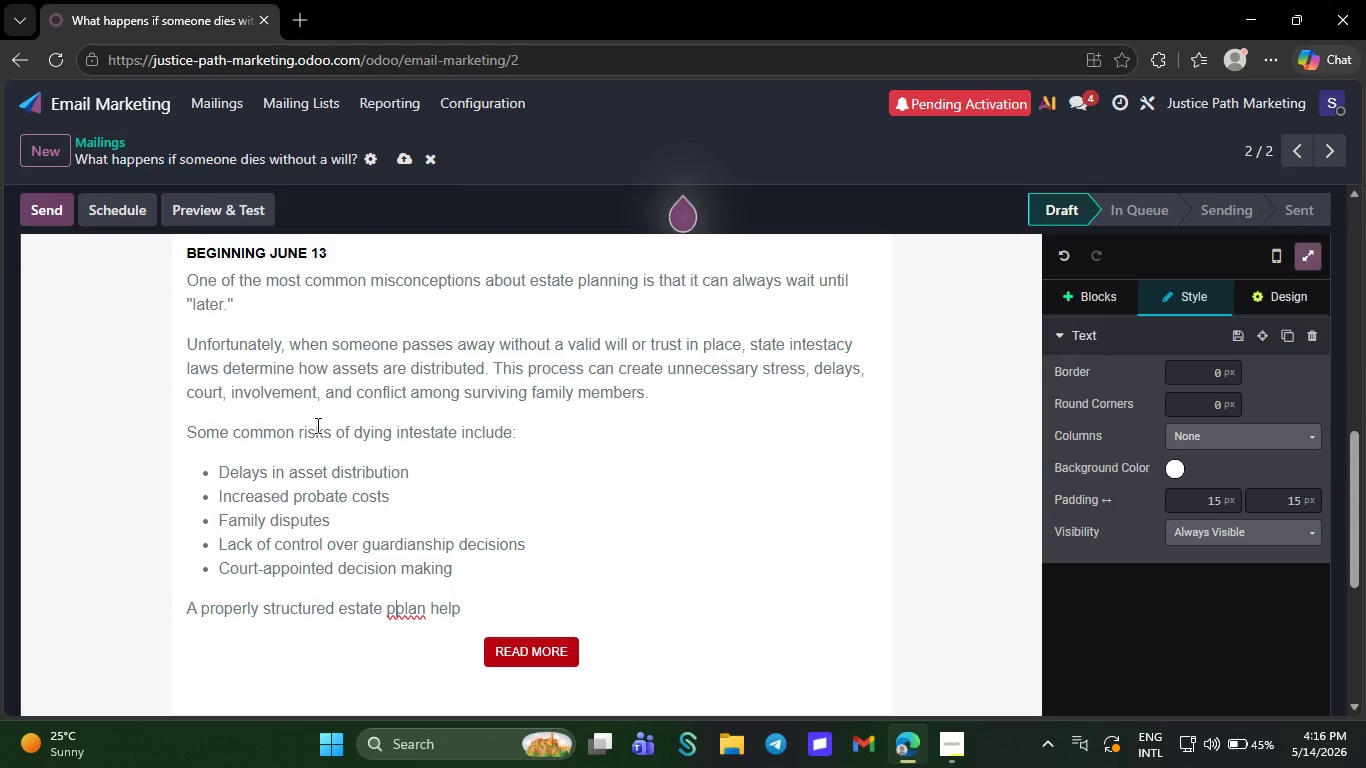 
key(Backspace)
 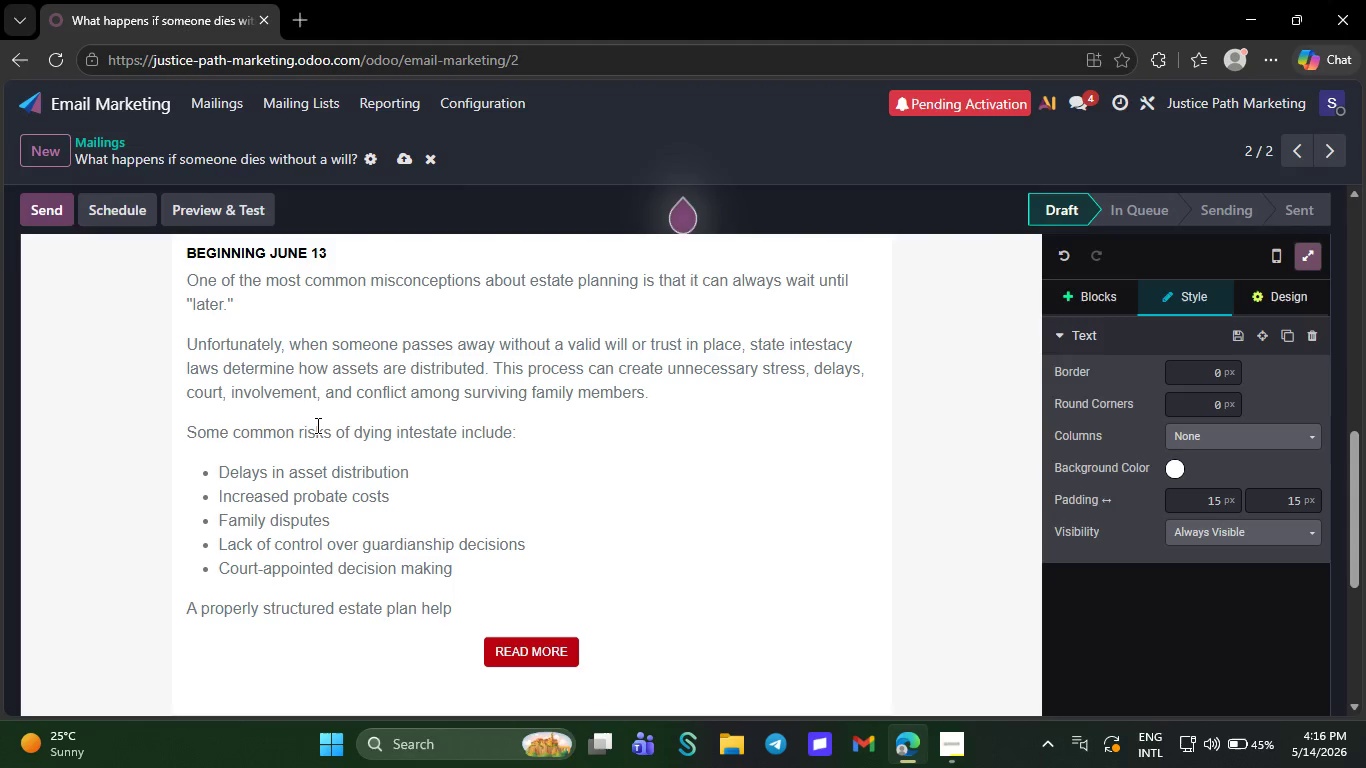 
key(ArrowRight)
 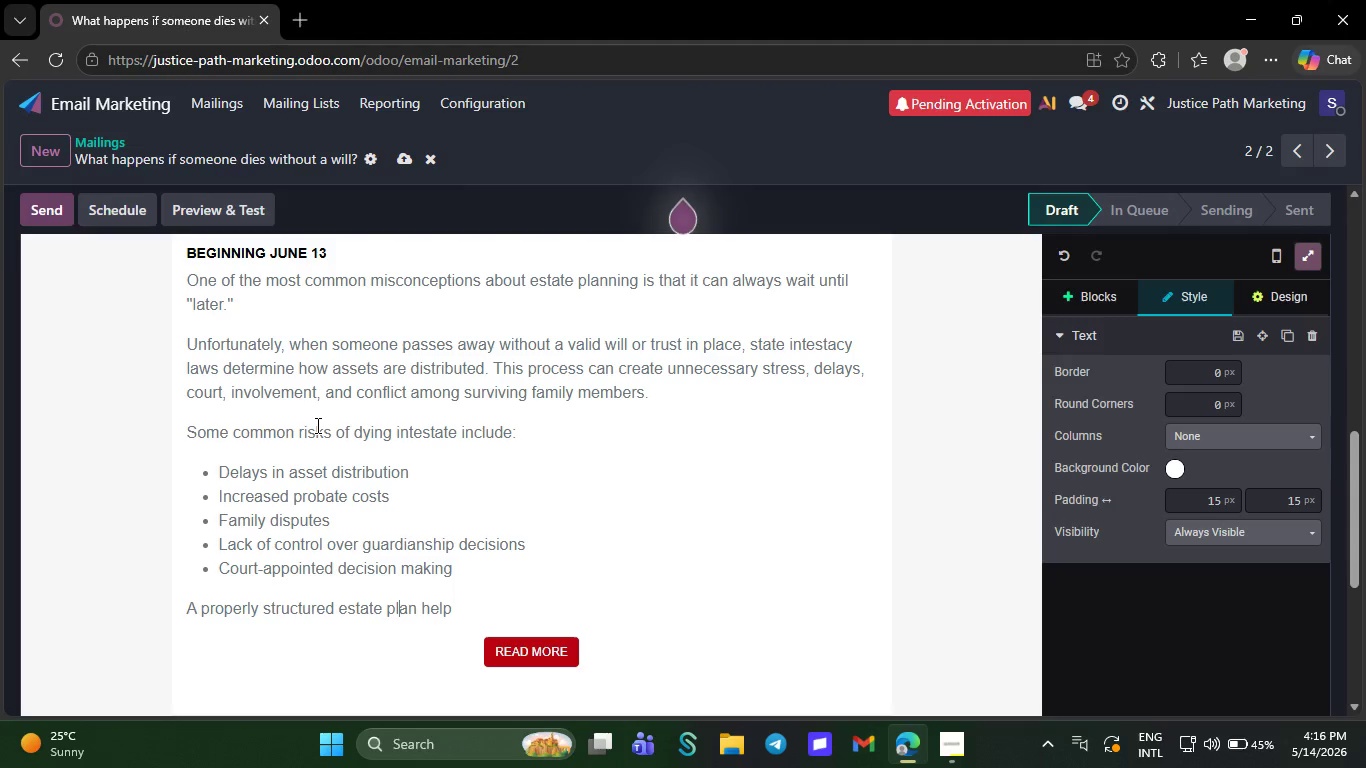 
key(ArrowRight)
 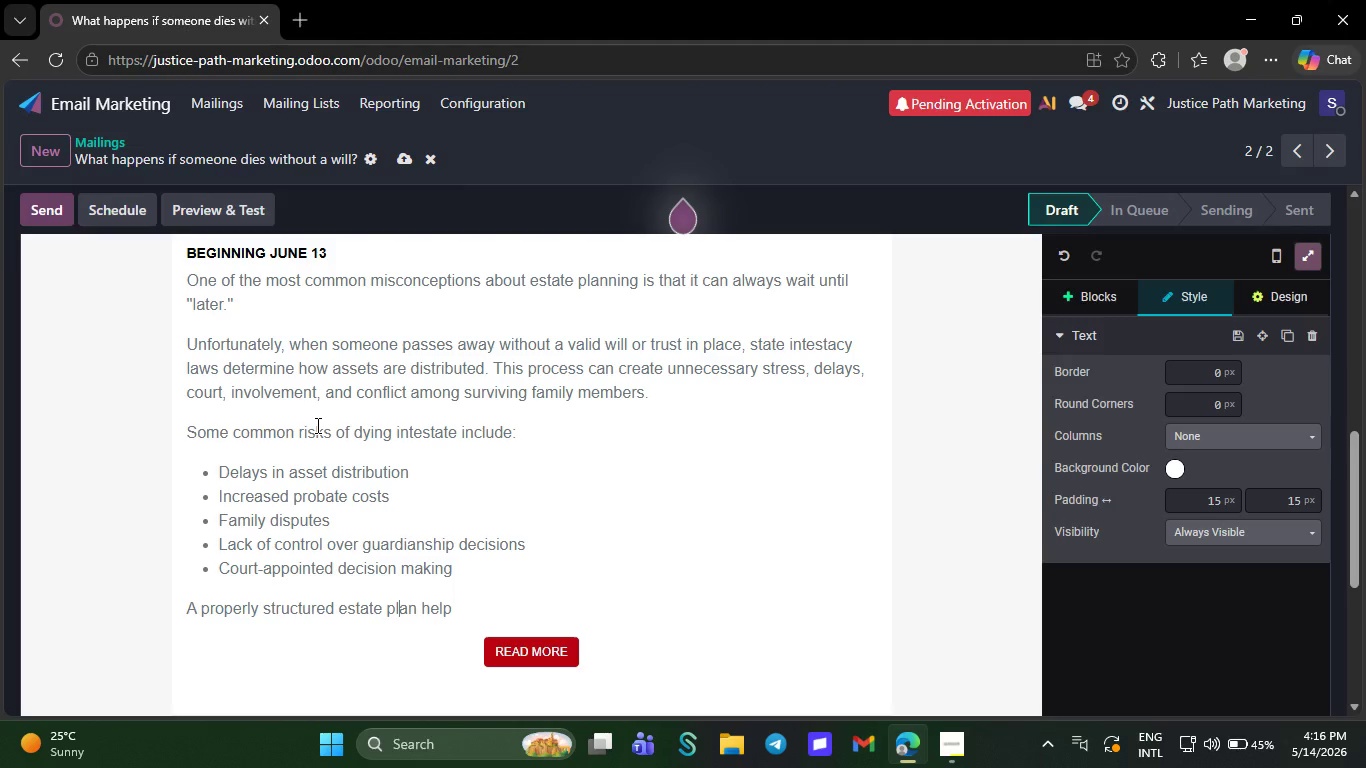 
key(ArrowRight)
 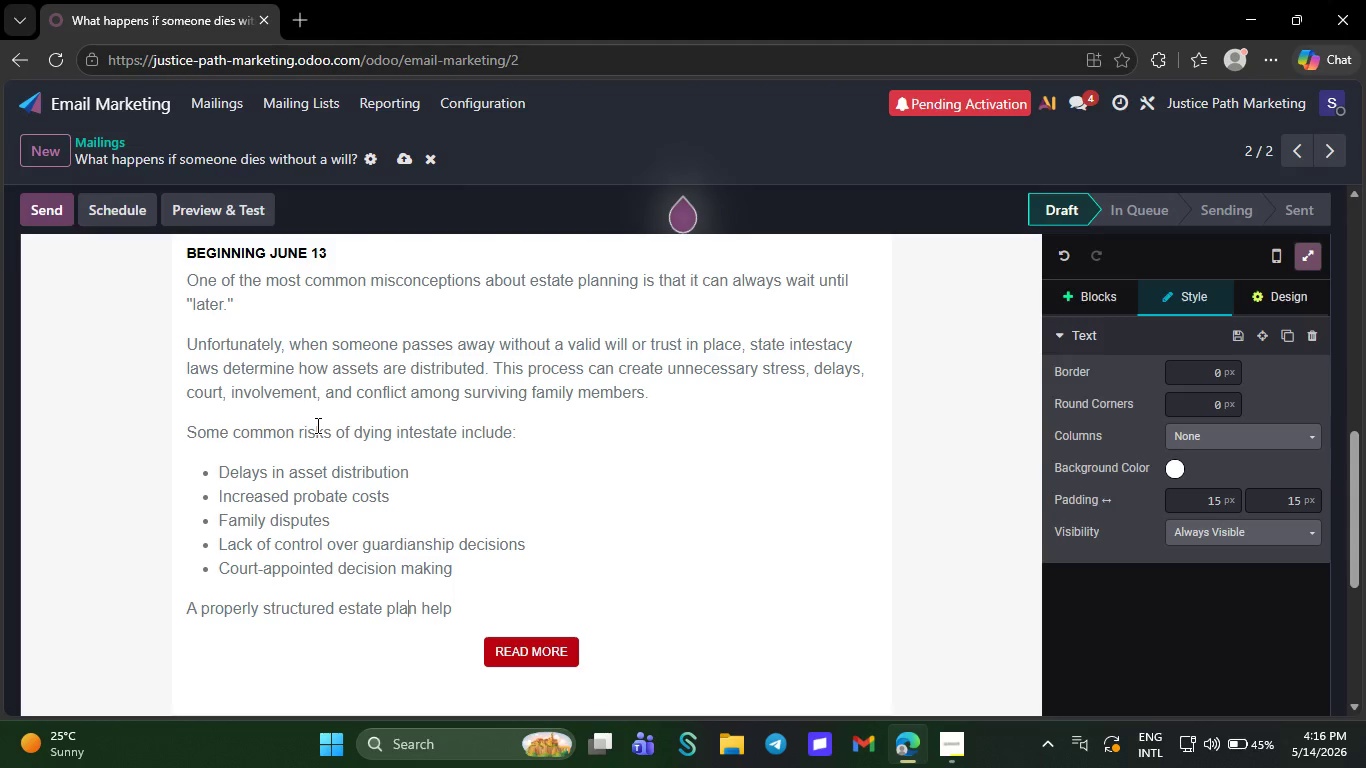 
key(ArrowRight)
 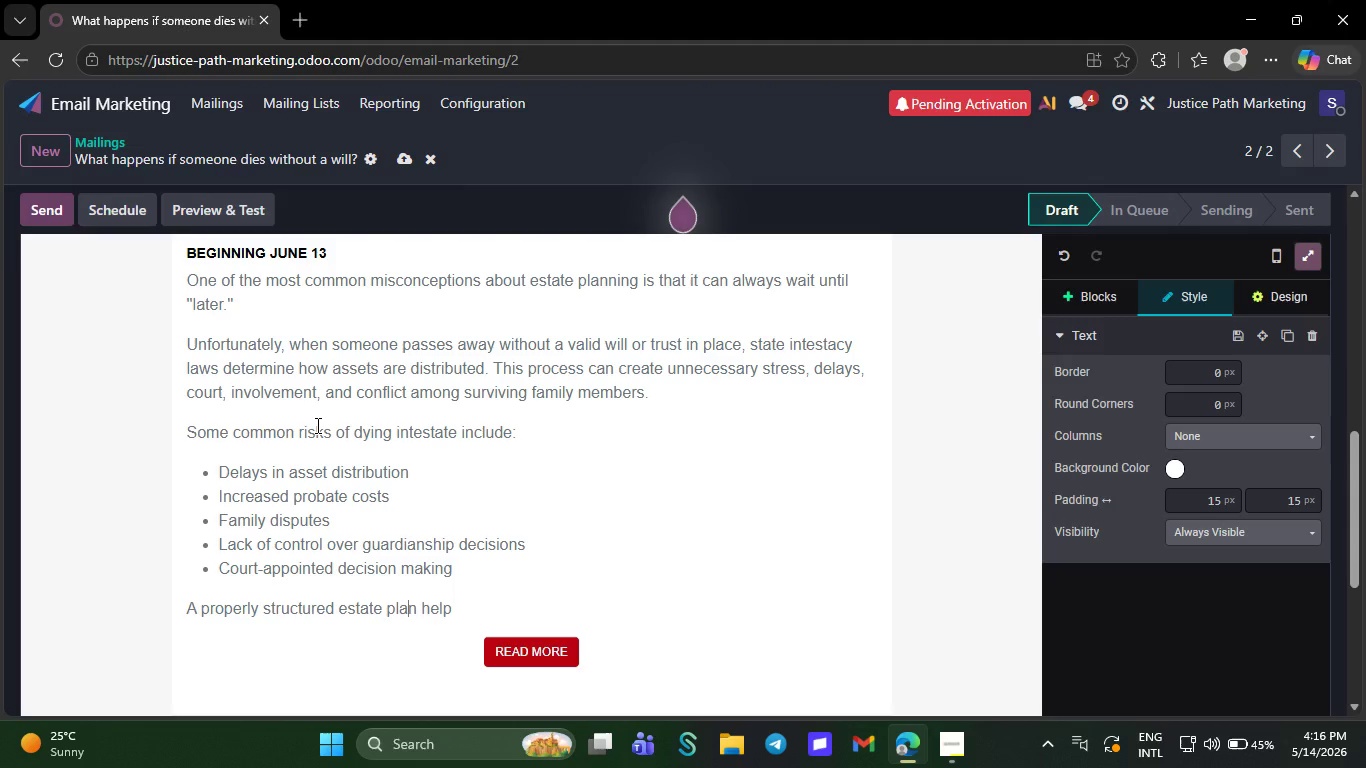 
key(ArrowRight)
 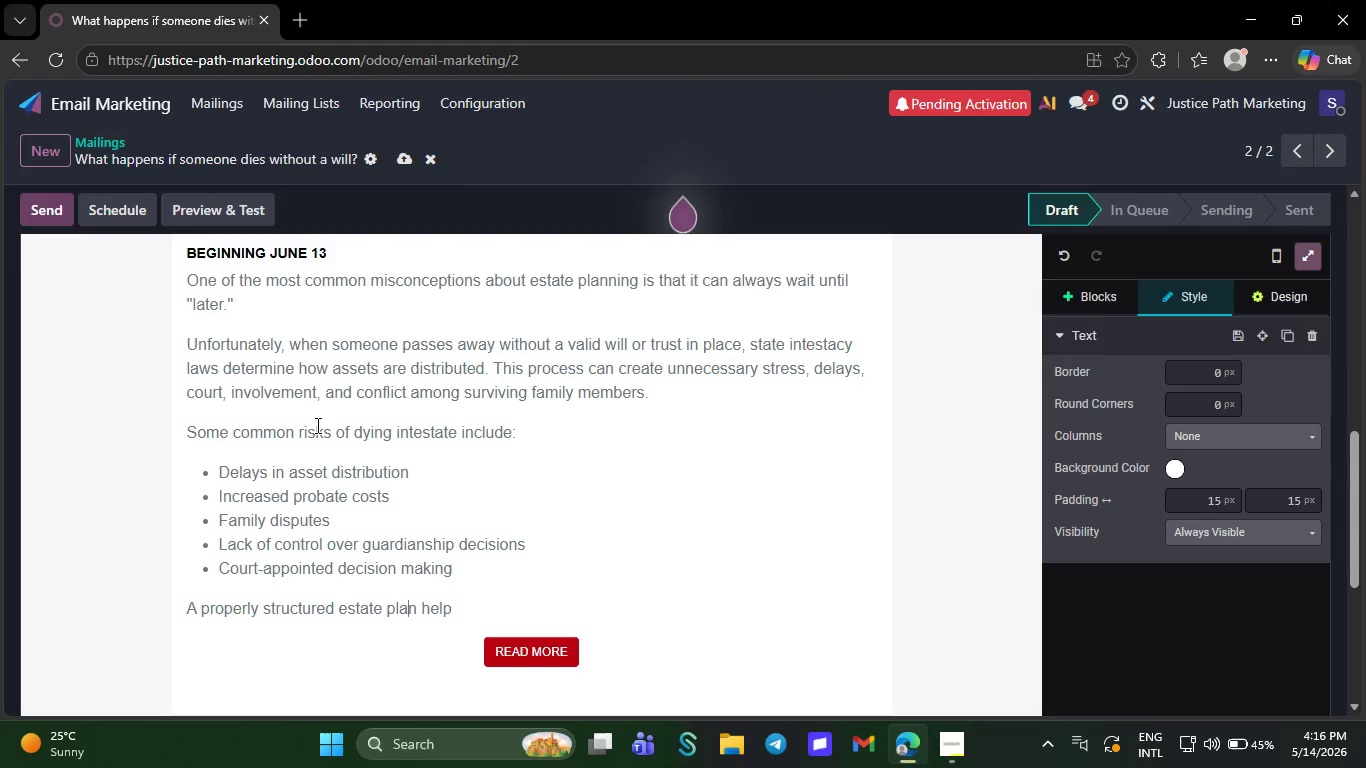 
key(ArrowRight)
 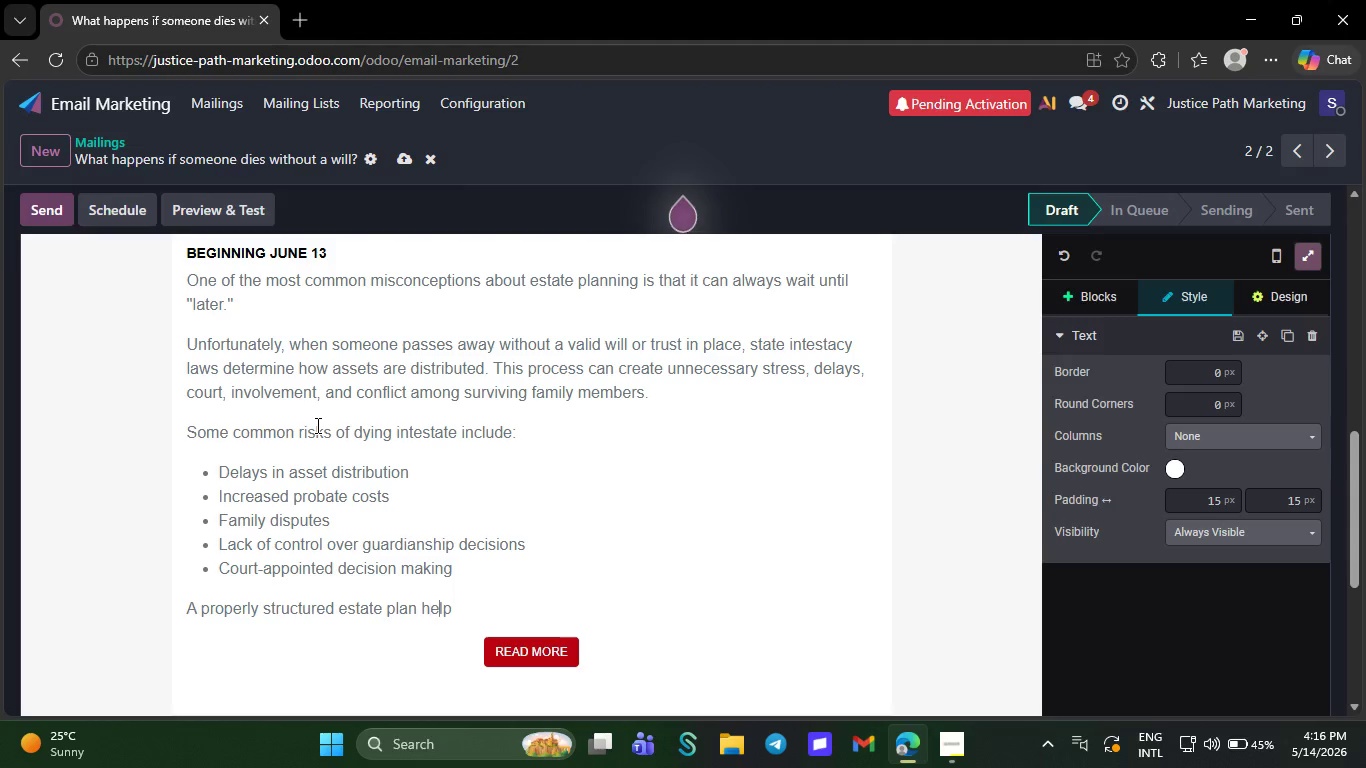 
key(ArrowRight)
 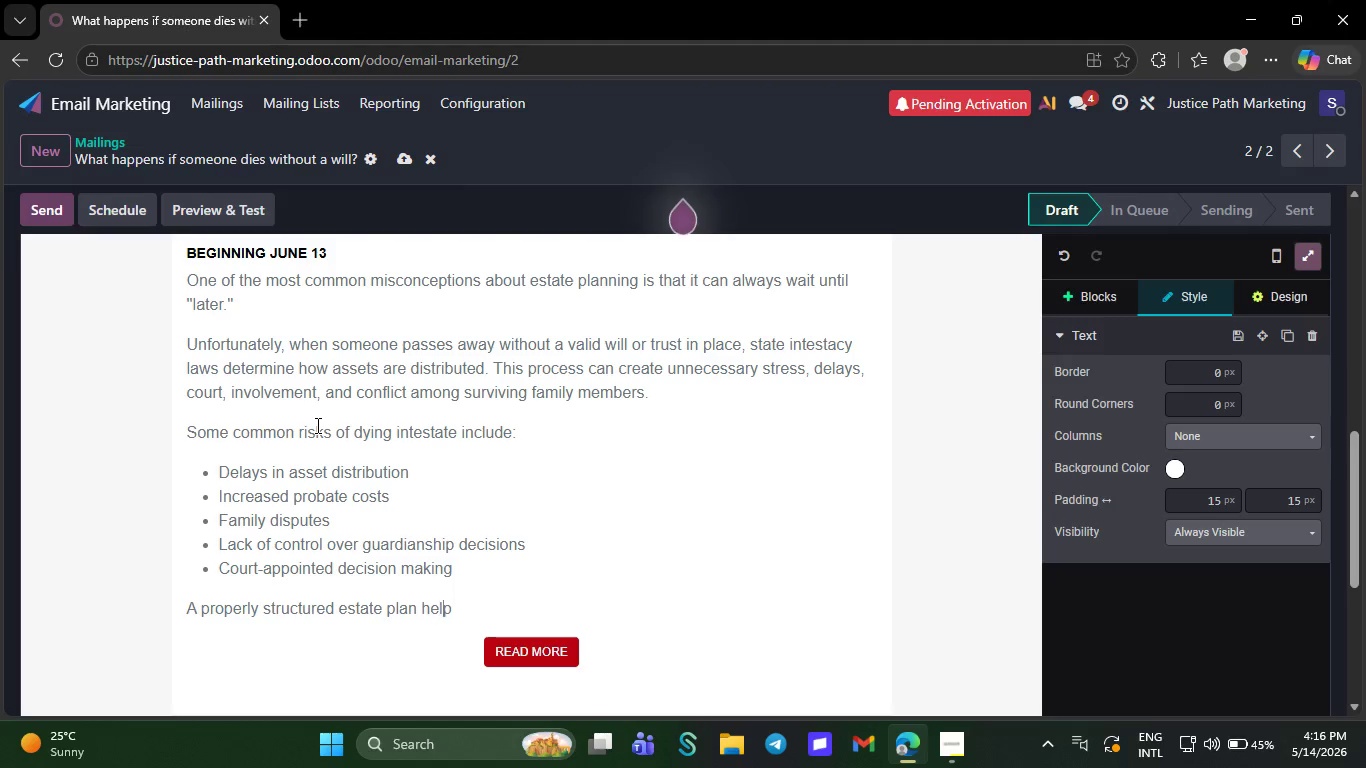 
key(ArrowRight)
 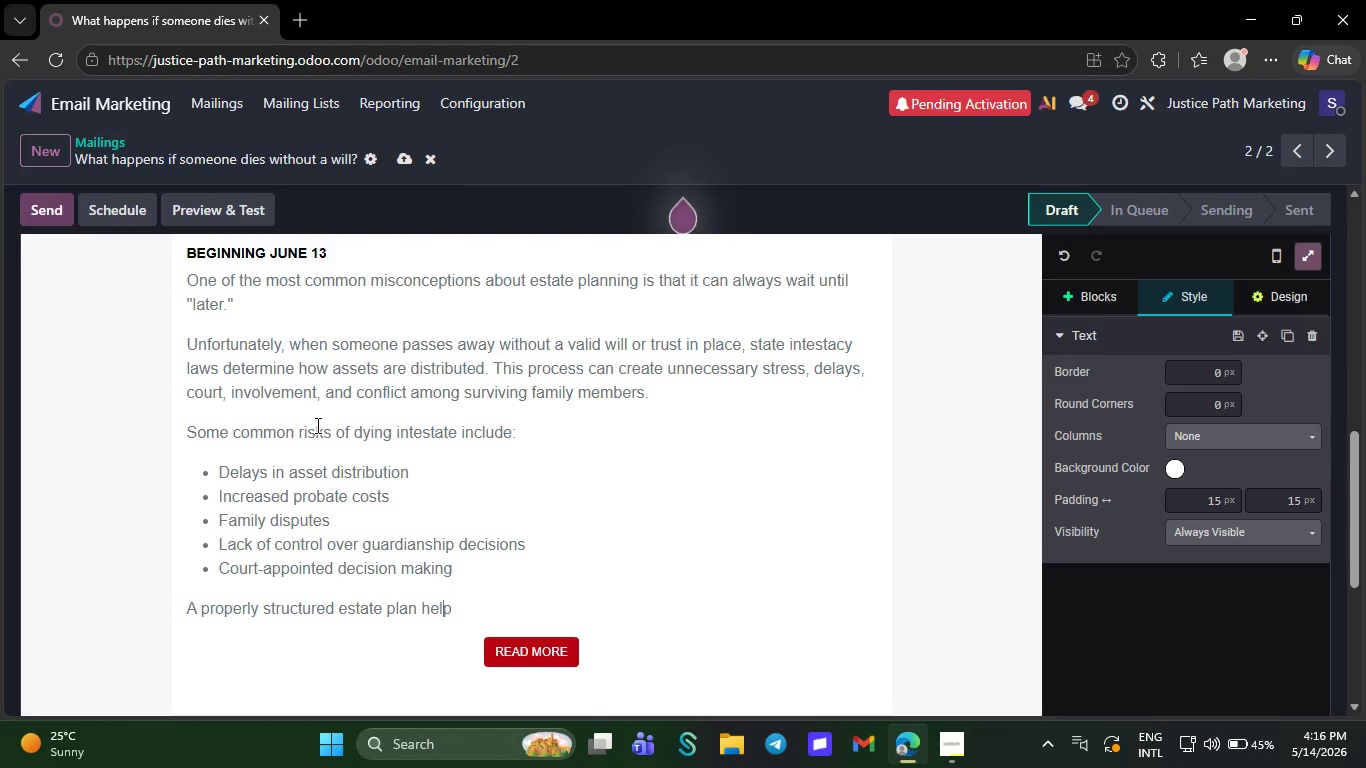 
key(ArrowRight)
 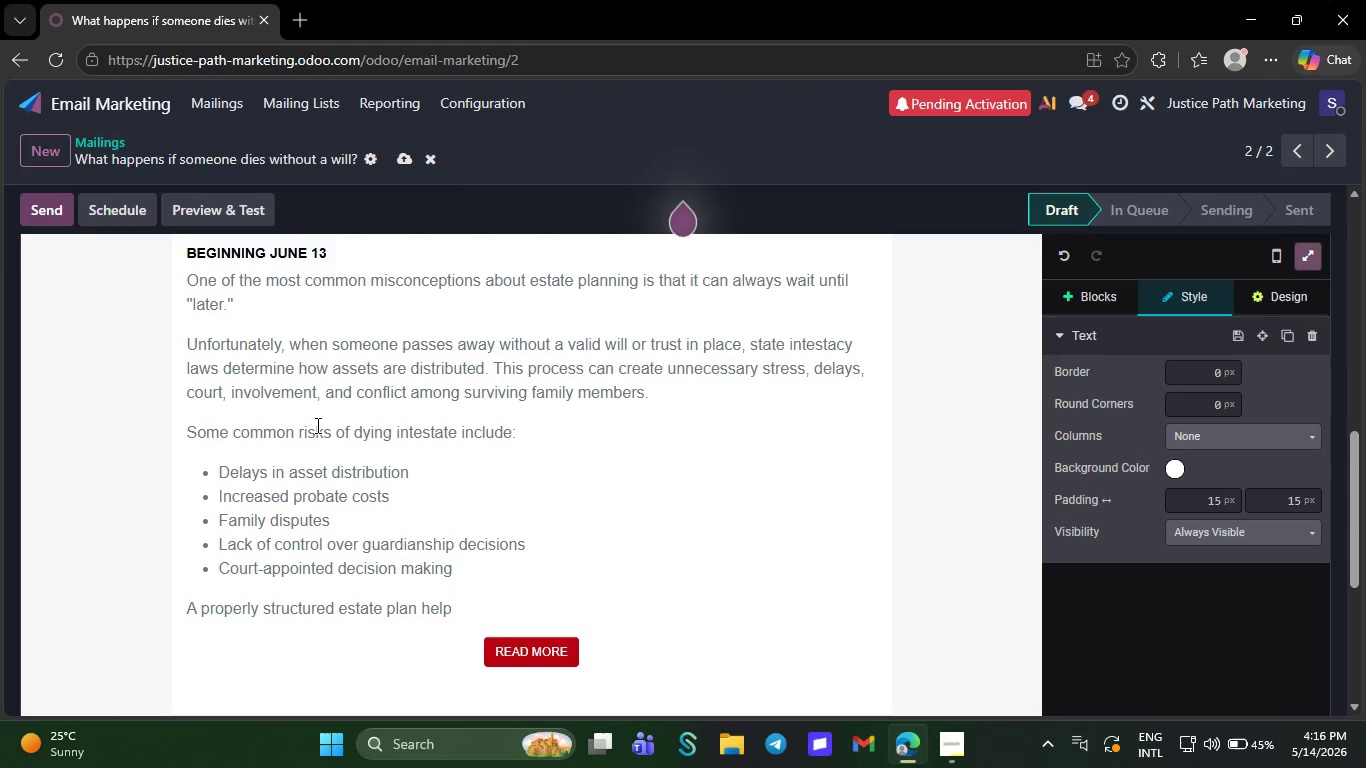 
type(s ensure your )
 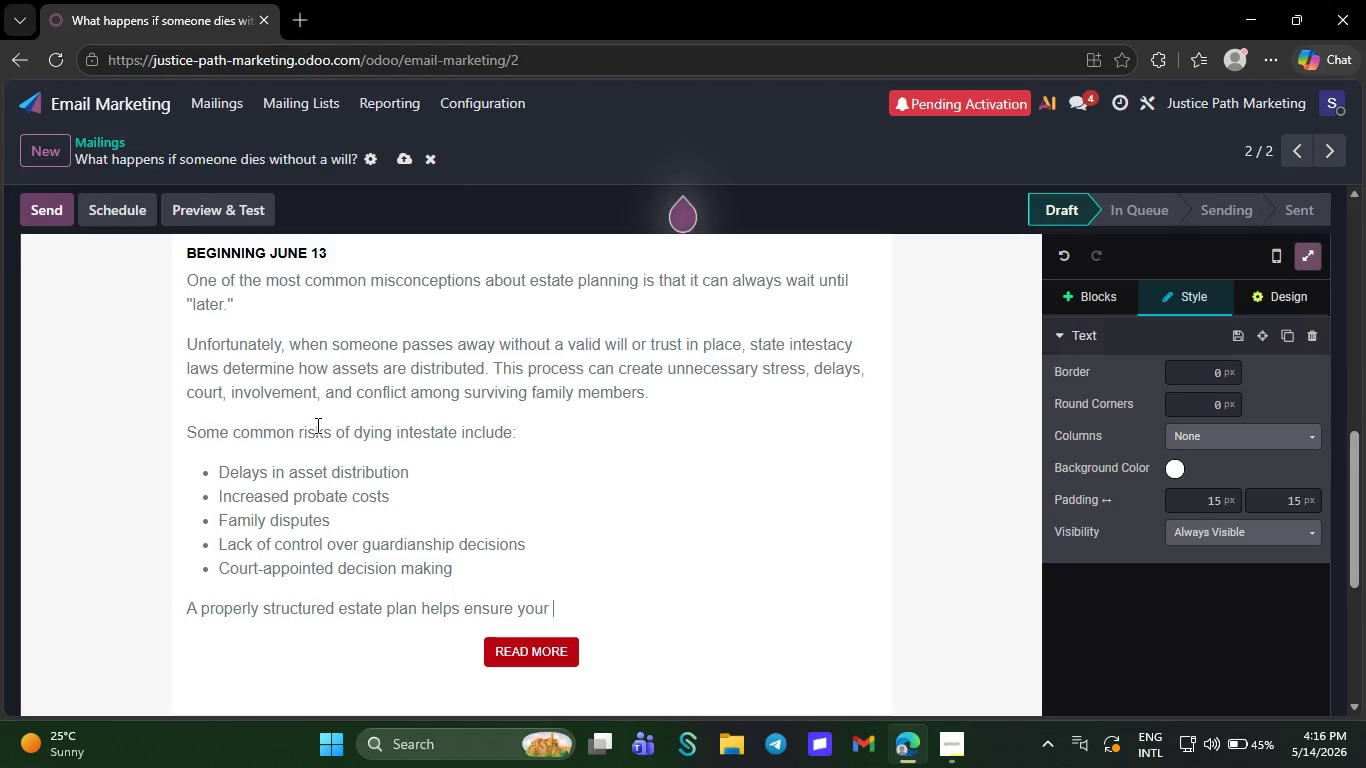 
type(wishes are clearly documented ab)
key(Backspace)
type(nd legally)
 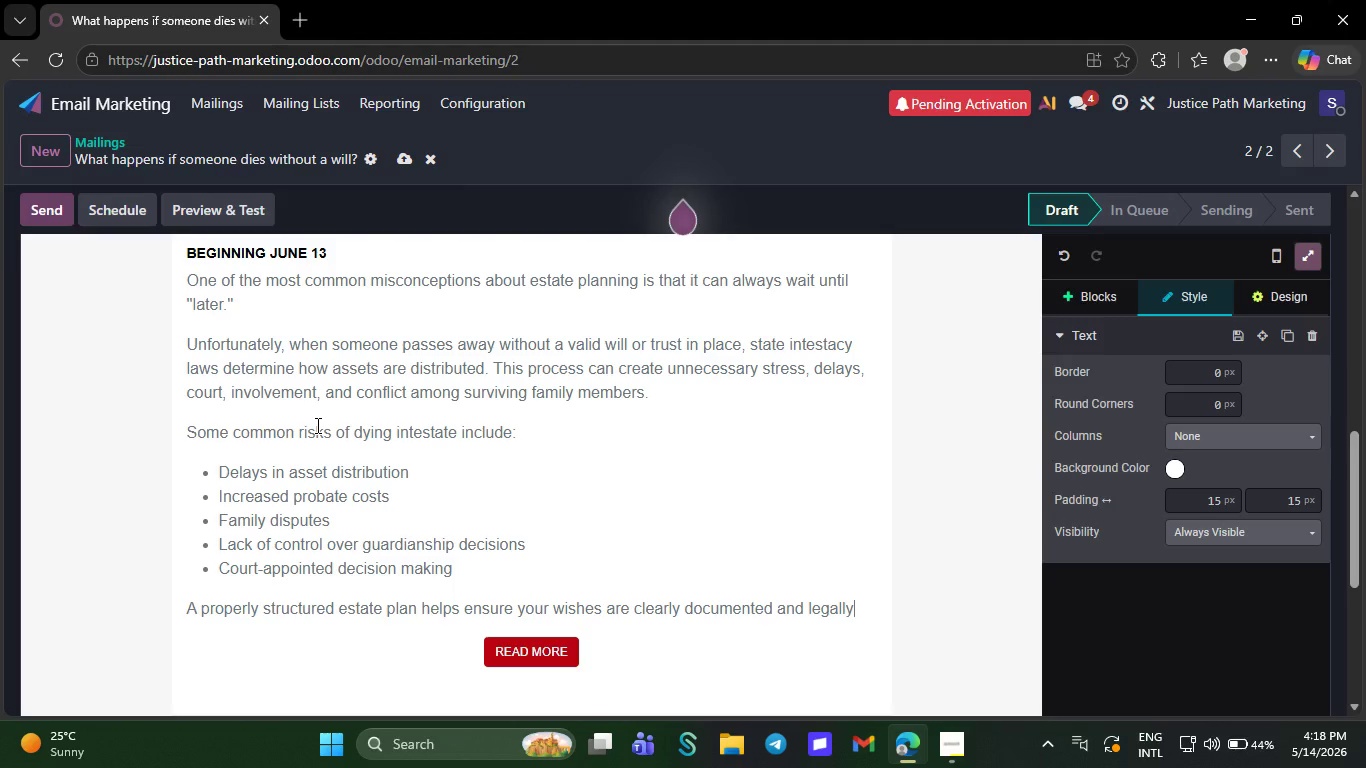 
wait(68.16)
 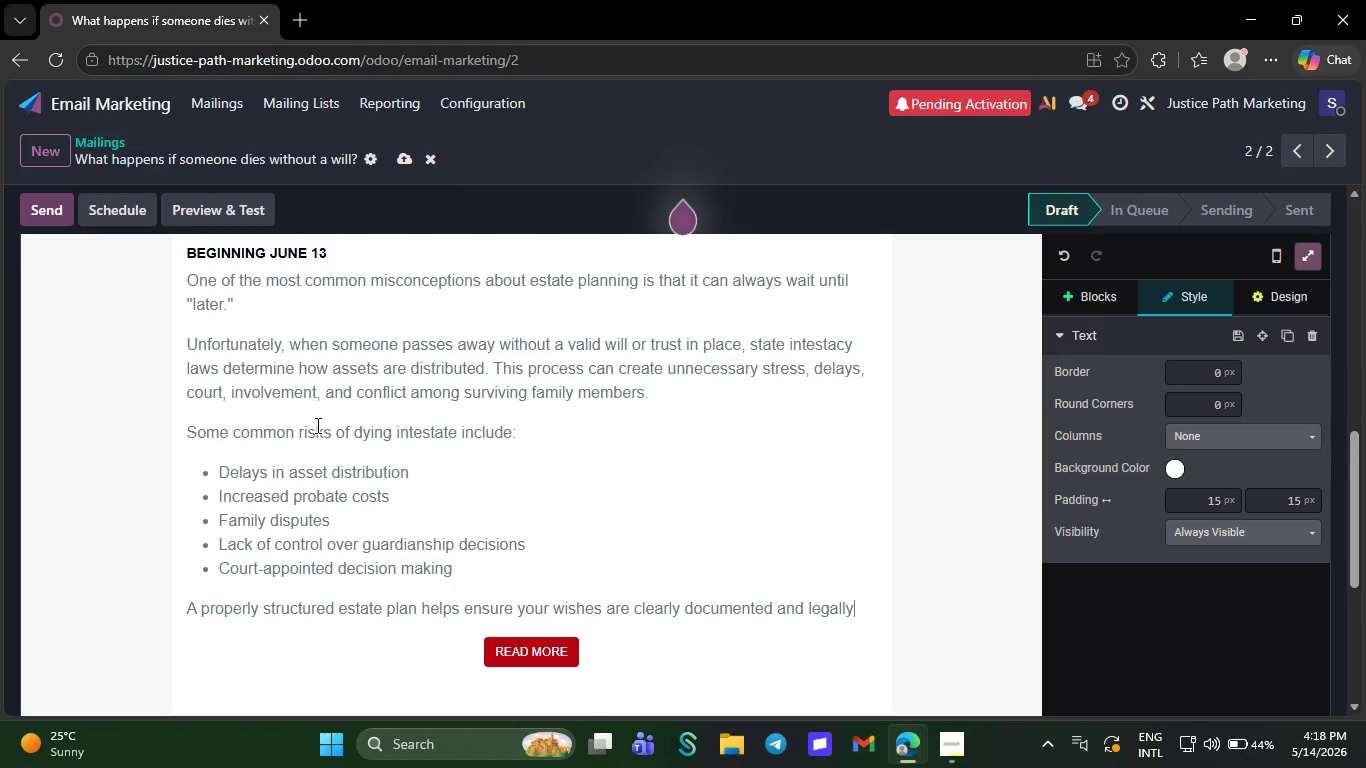 
left_click([679, 485])
 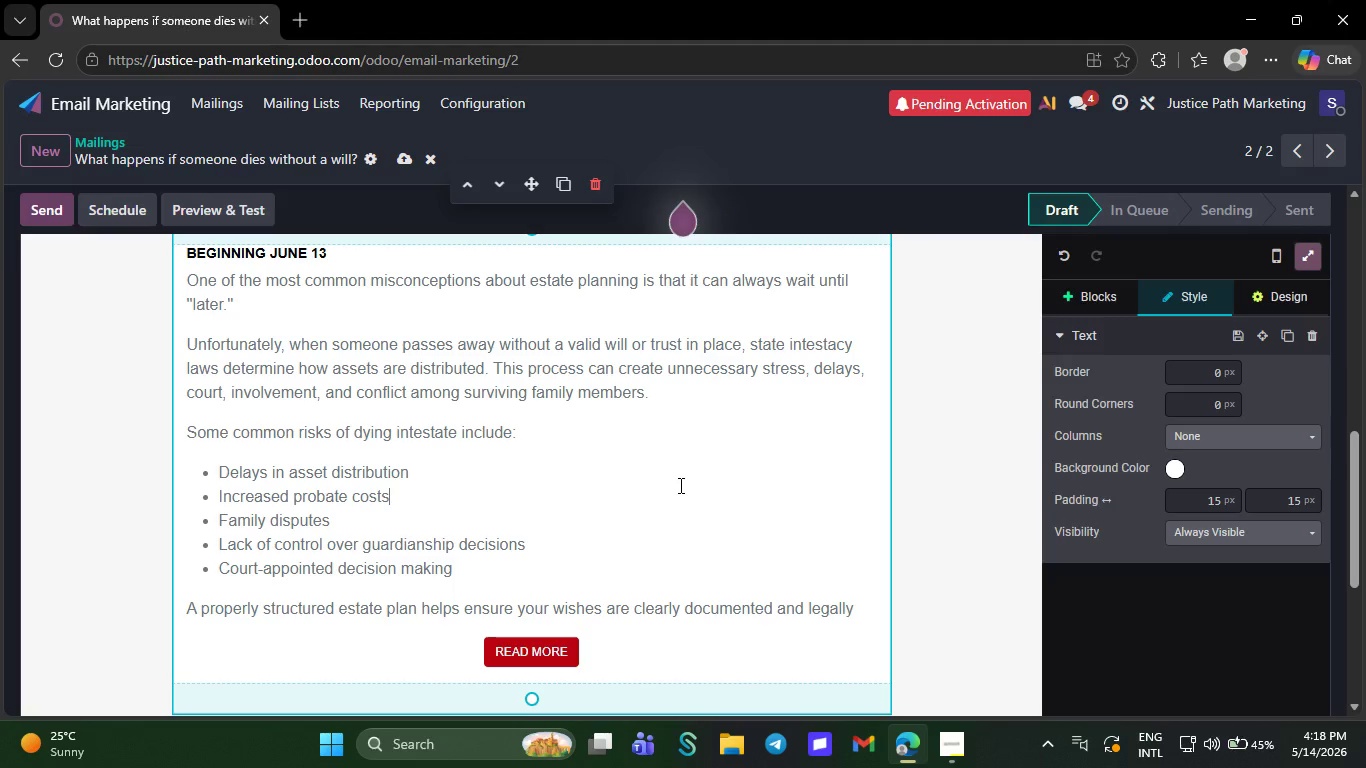 
wait(33.97)
 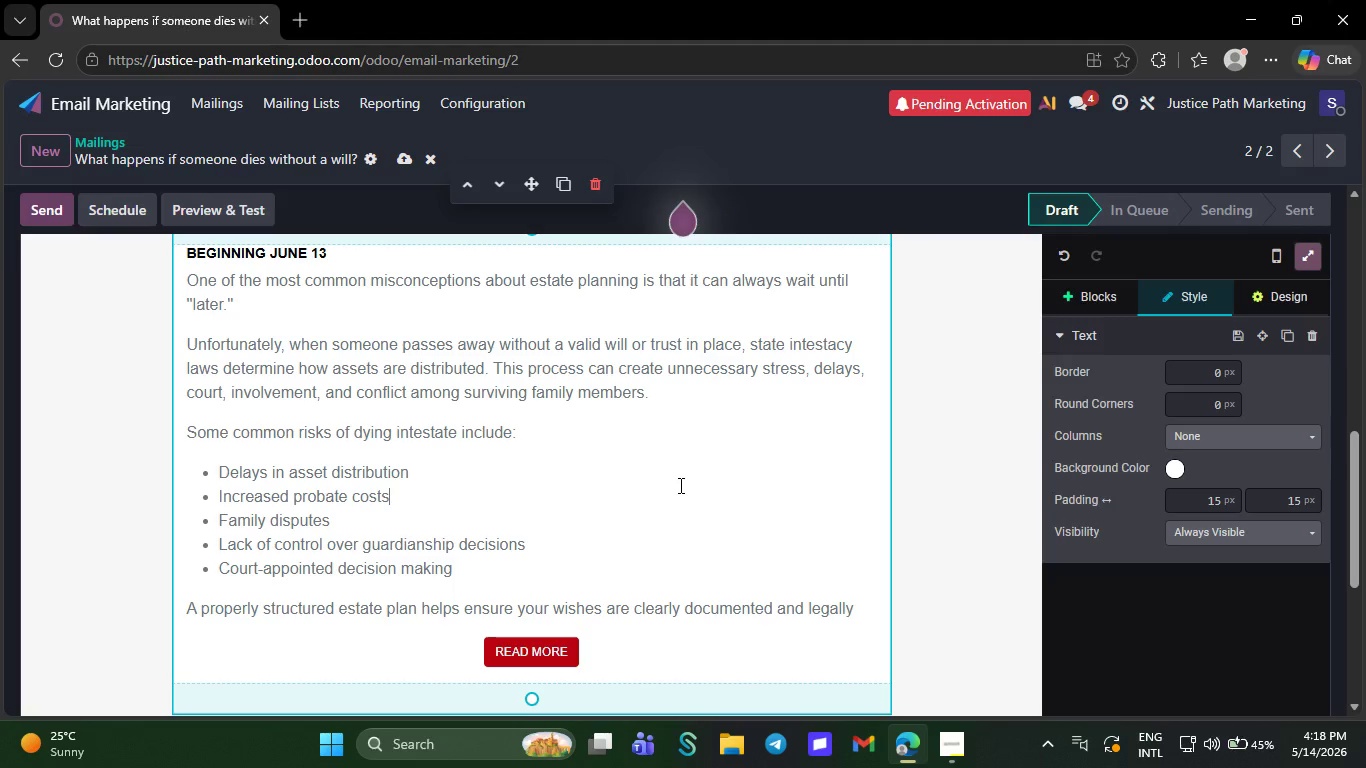 
left_click([544, 565])
 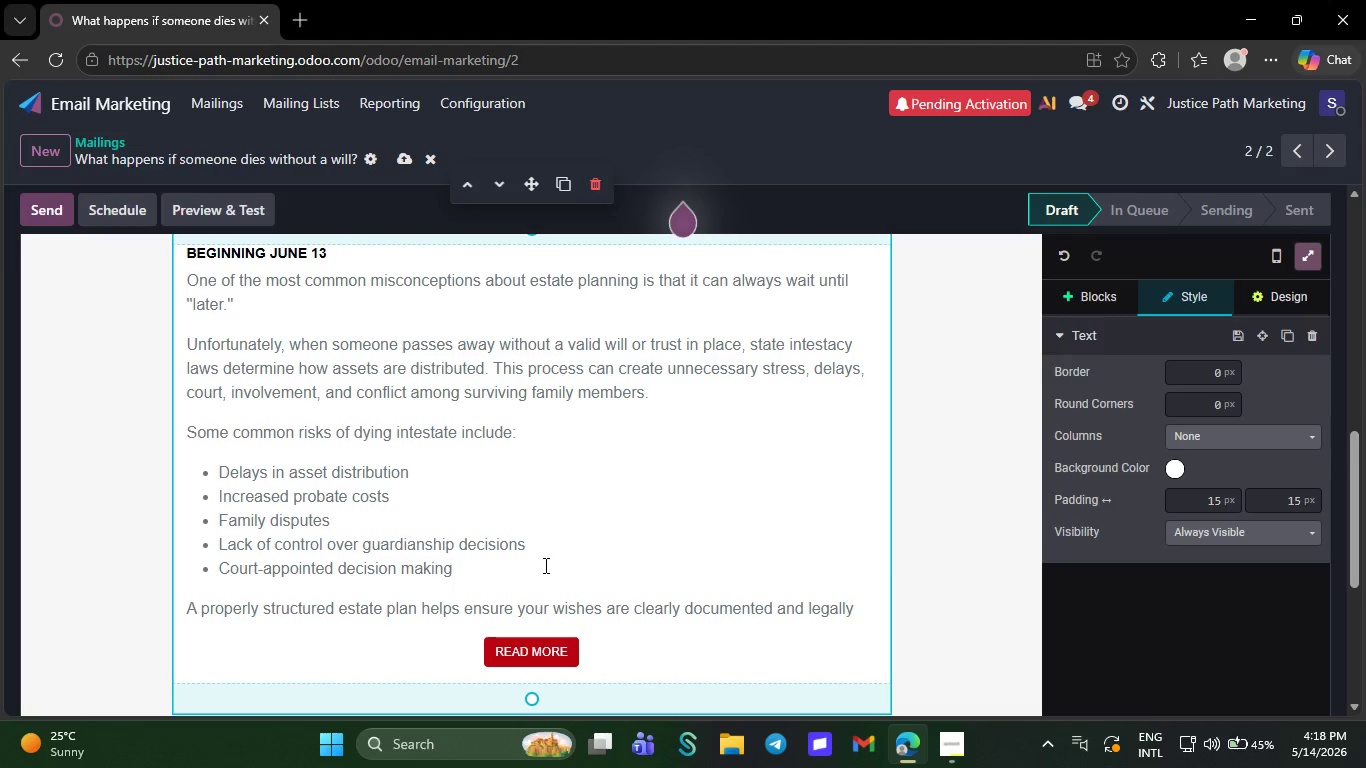 
wait(5.83)
 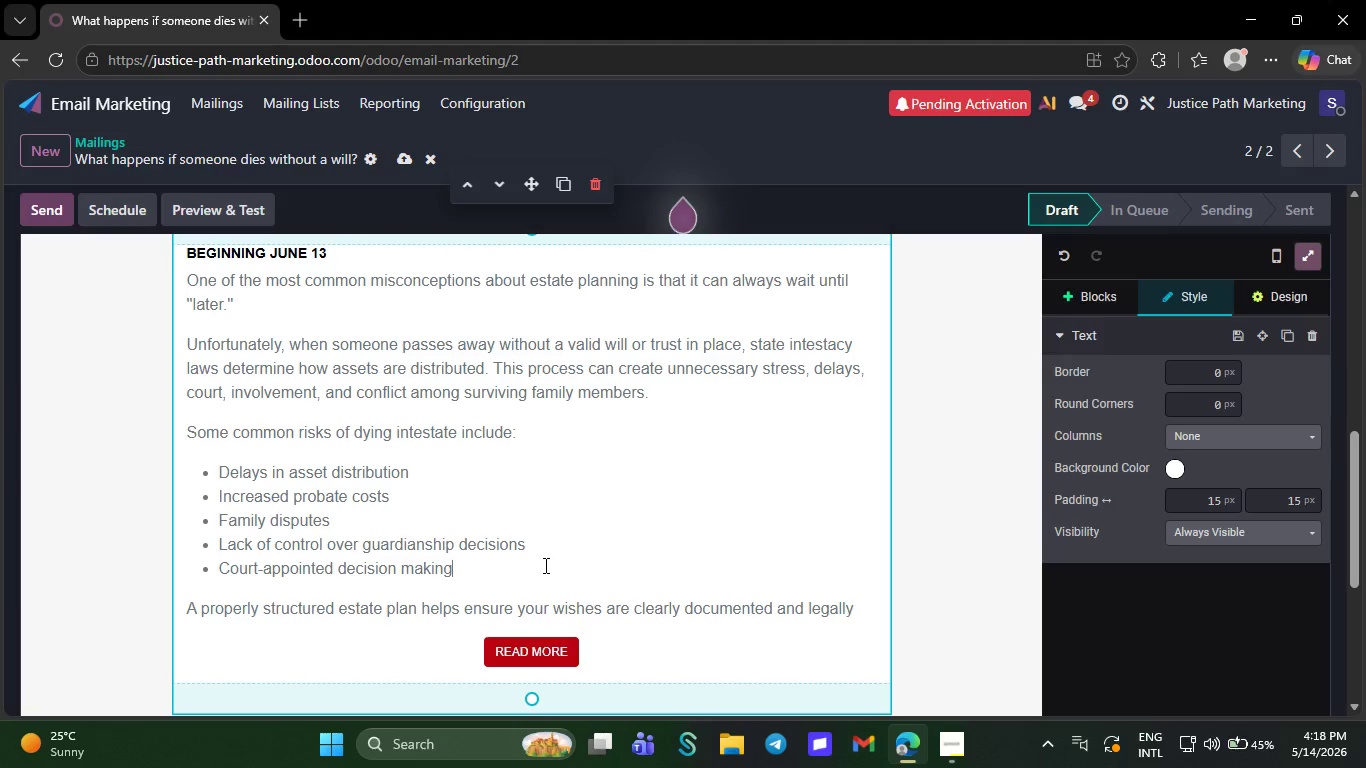 
left_click([863, 604])
 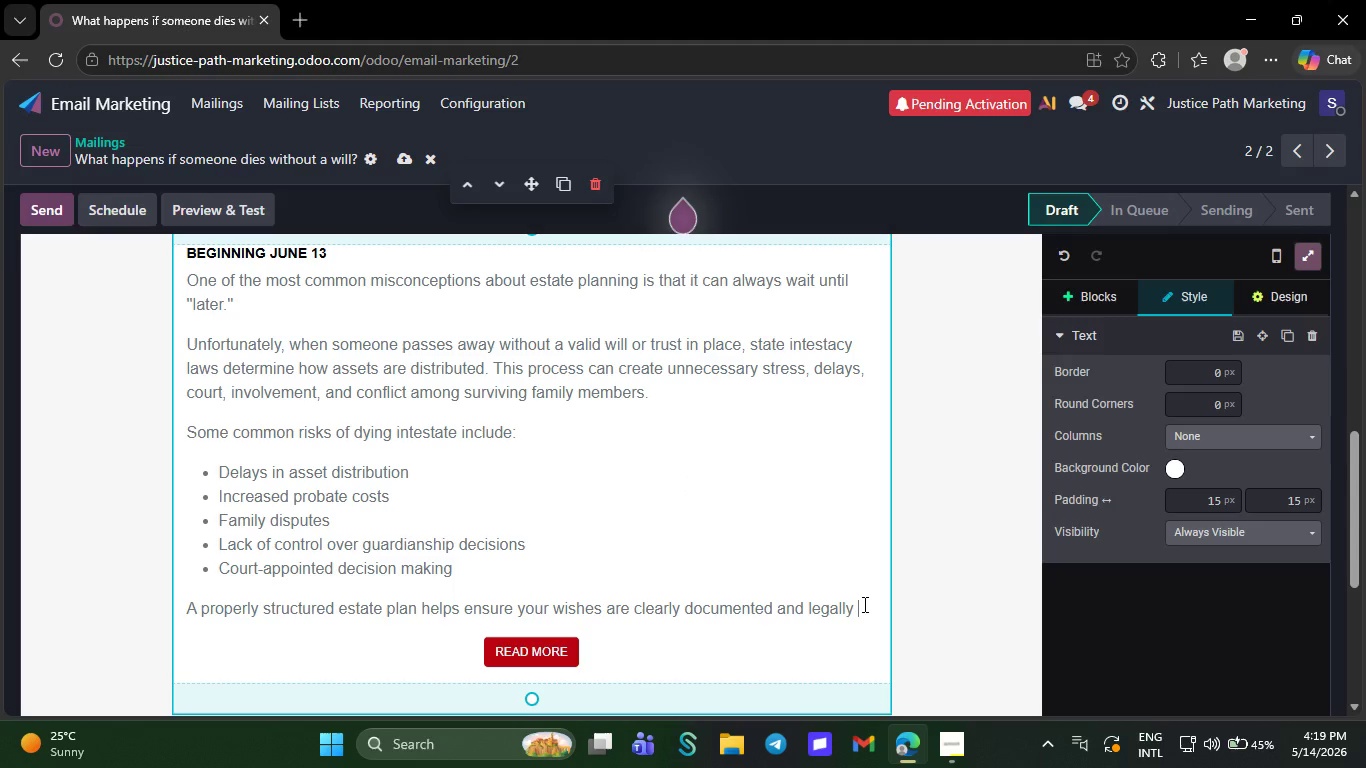 
wait(7.55)
 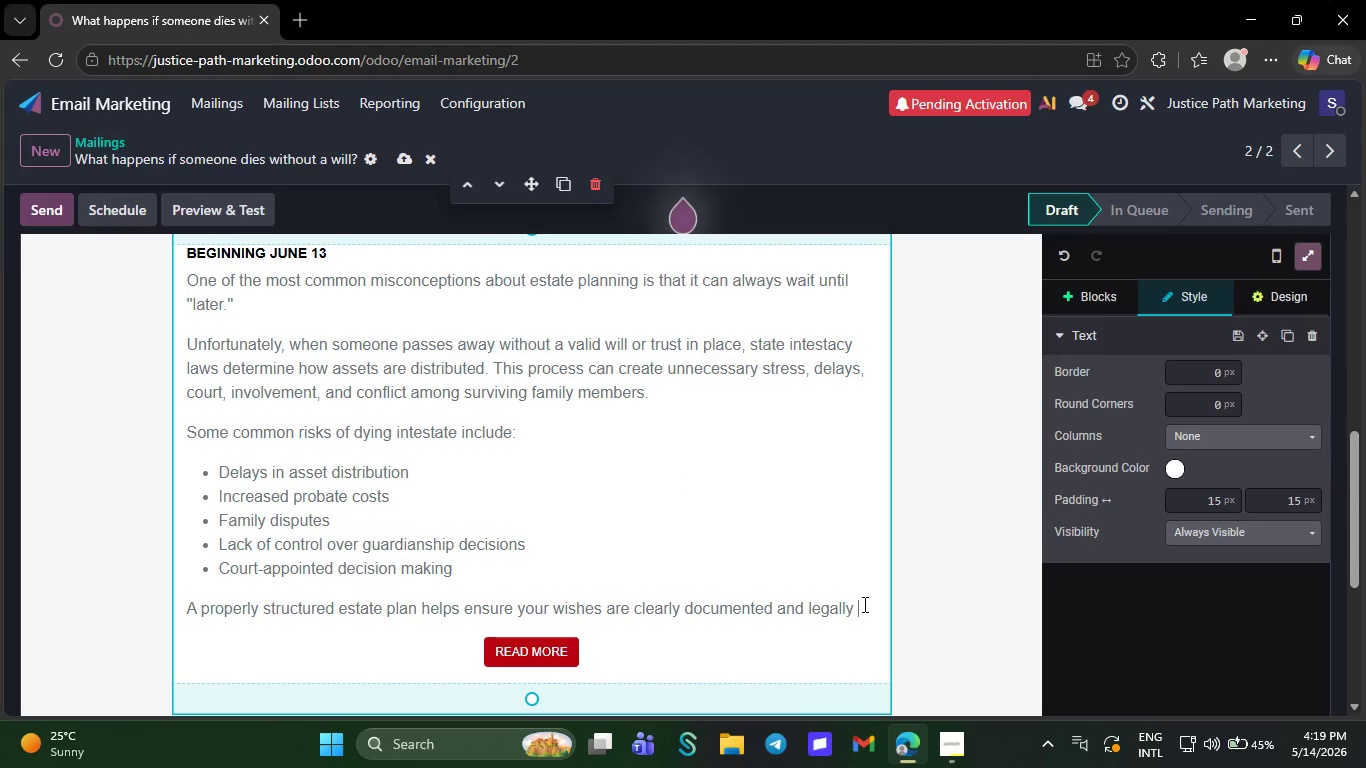 
key(Backspace)
 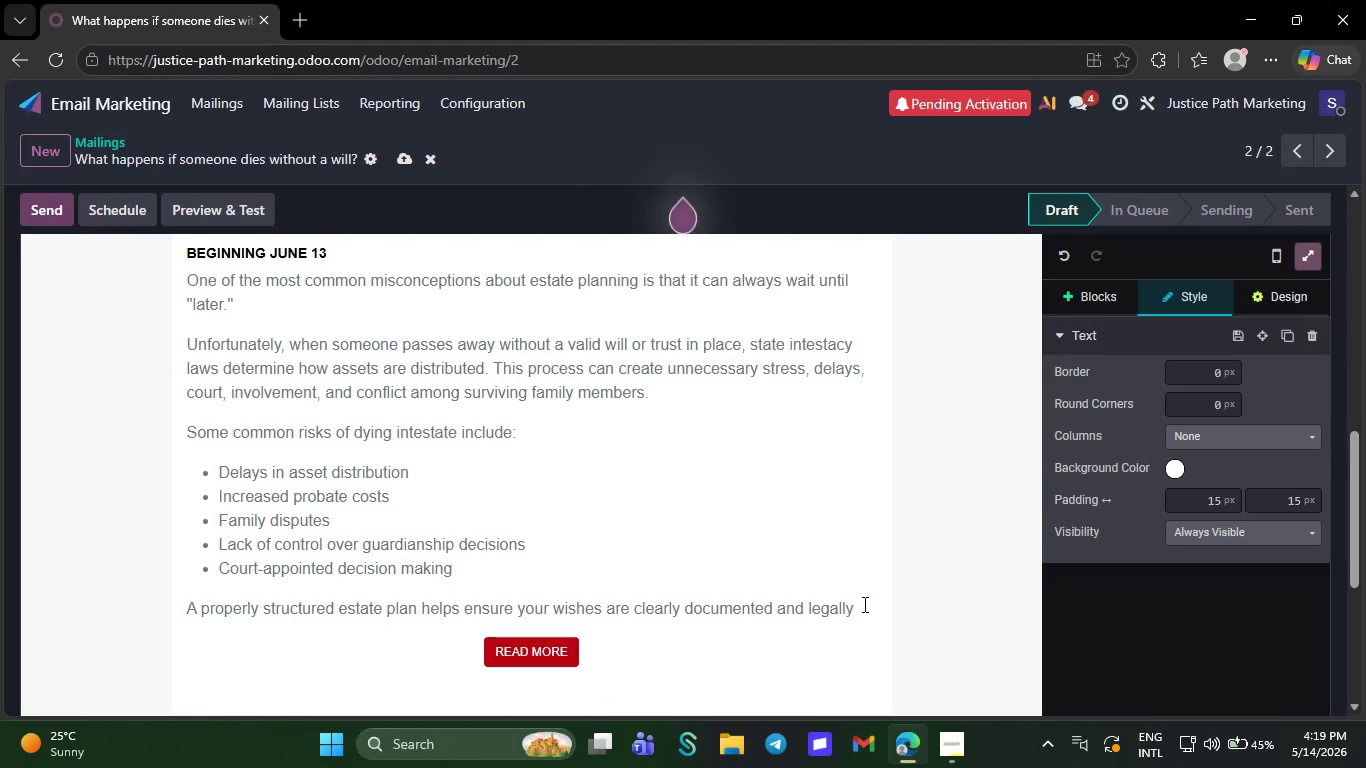 
wait(6.95)
 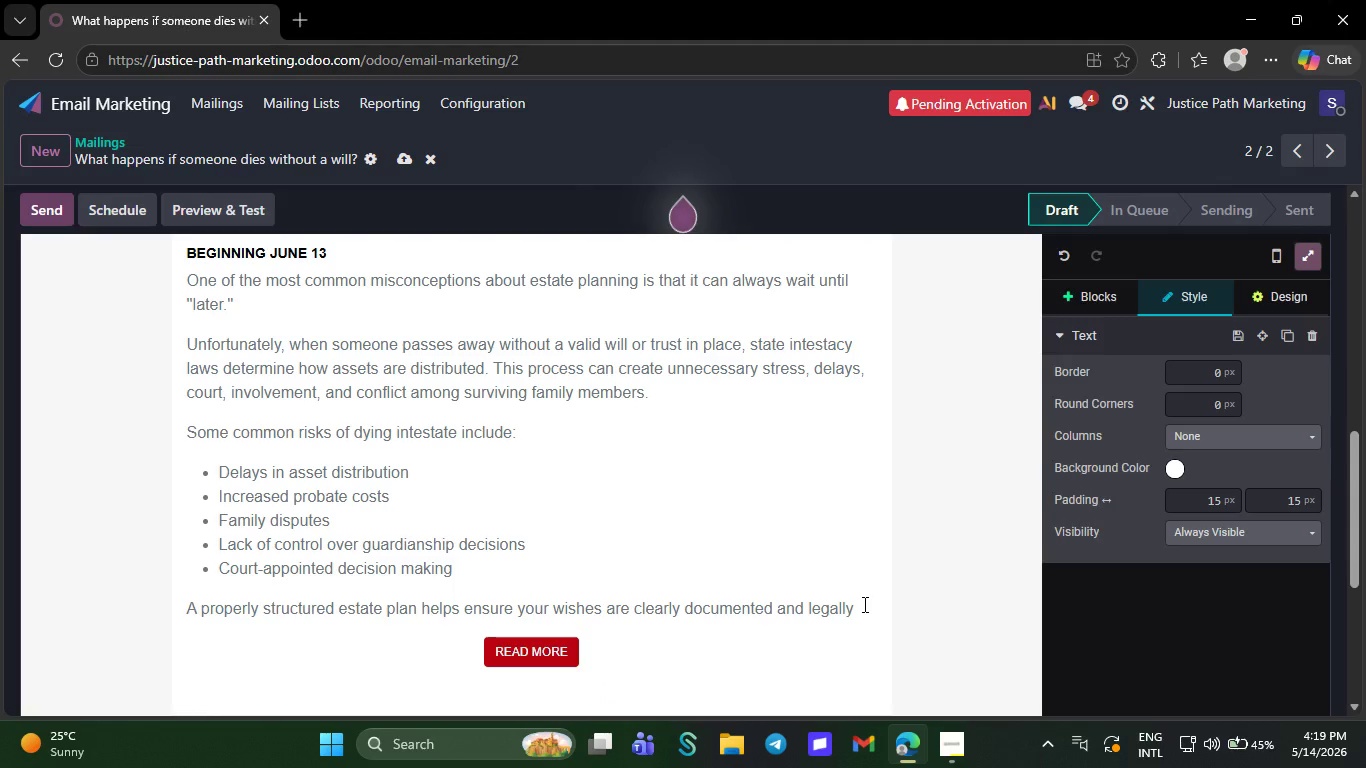 
type( pro)
 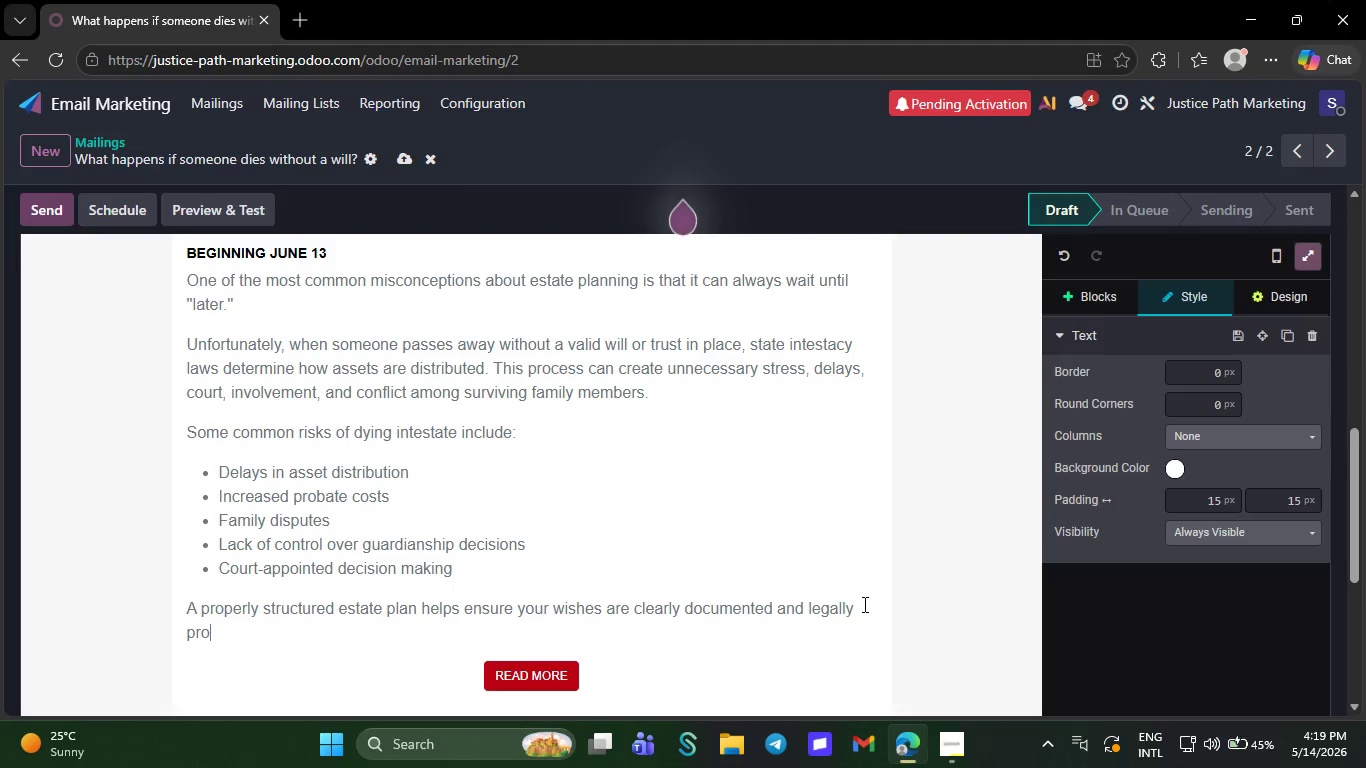 
type(tected)
 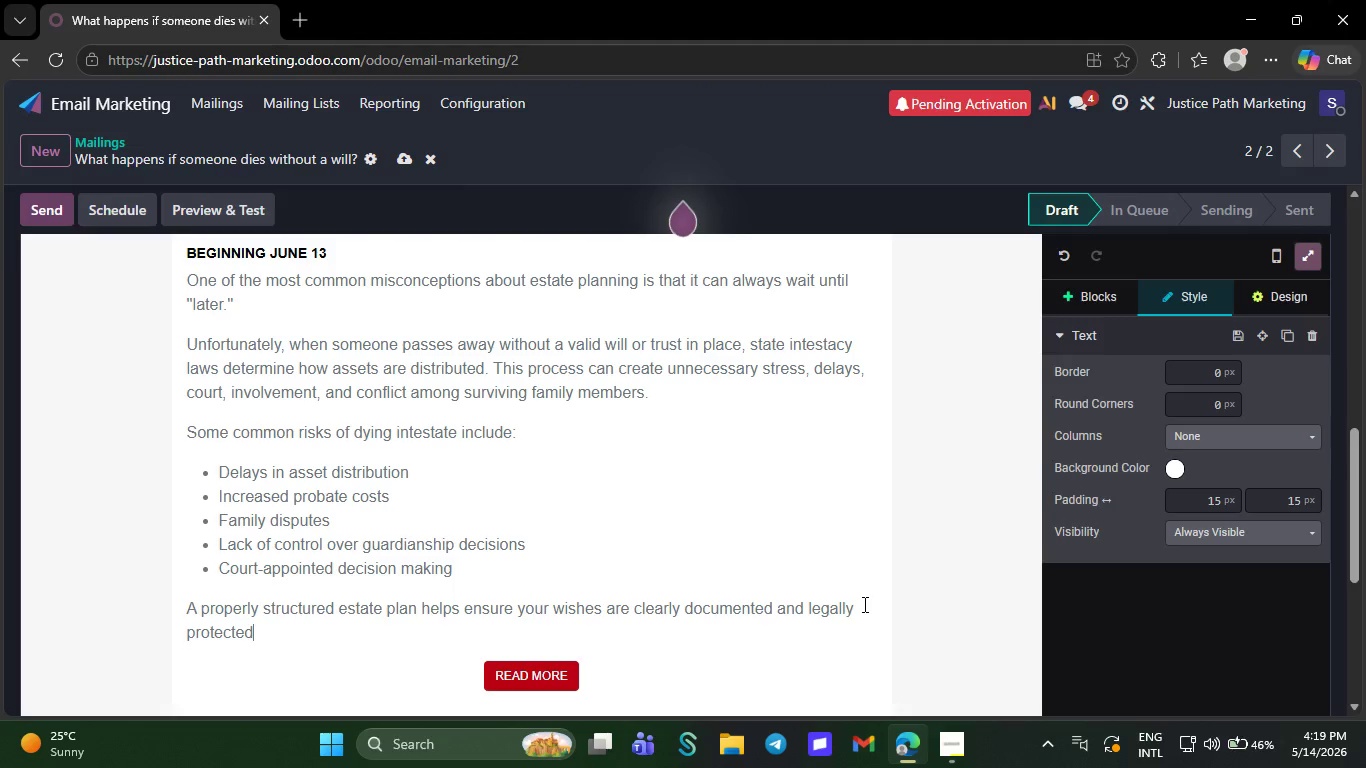 
wait(5.94)
 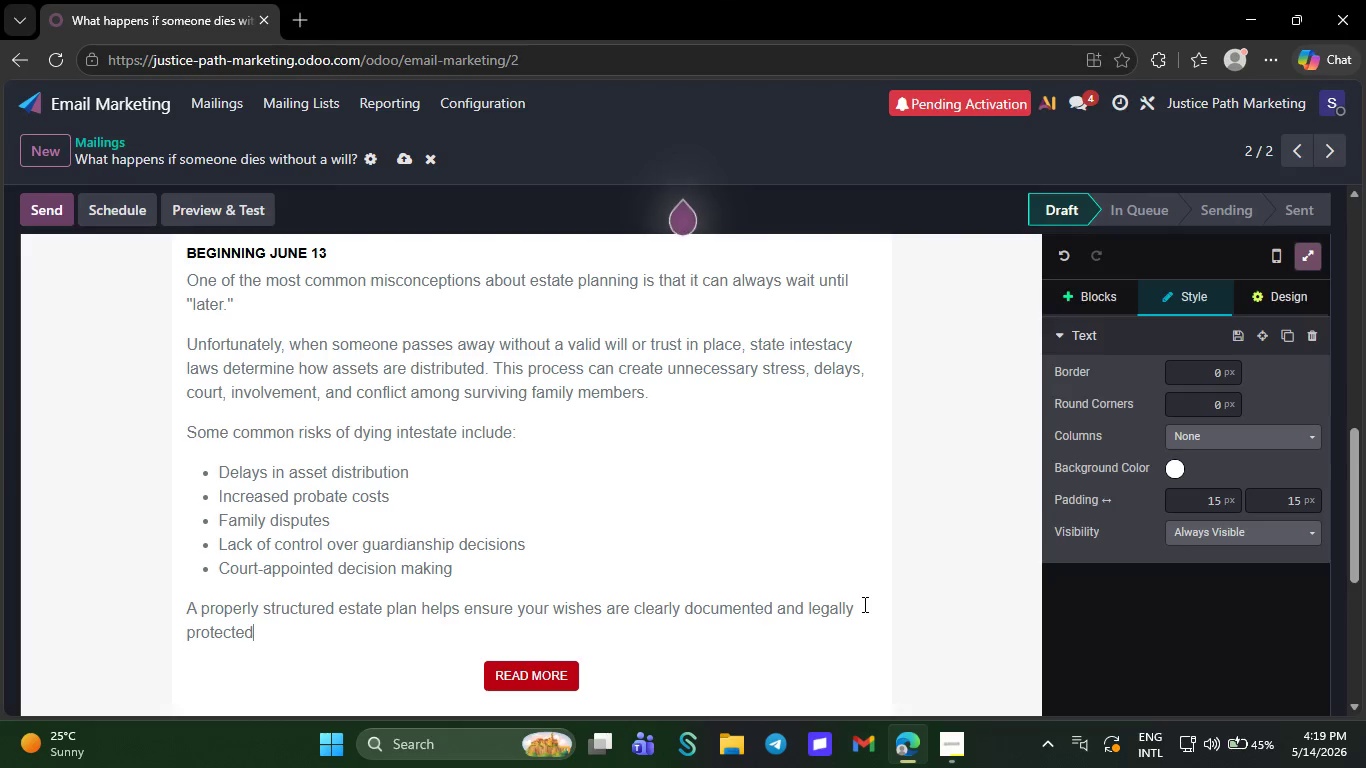 
type(.)
key(NumpadEnter)
type(Even )
 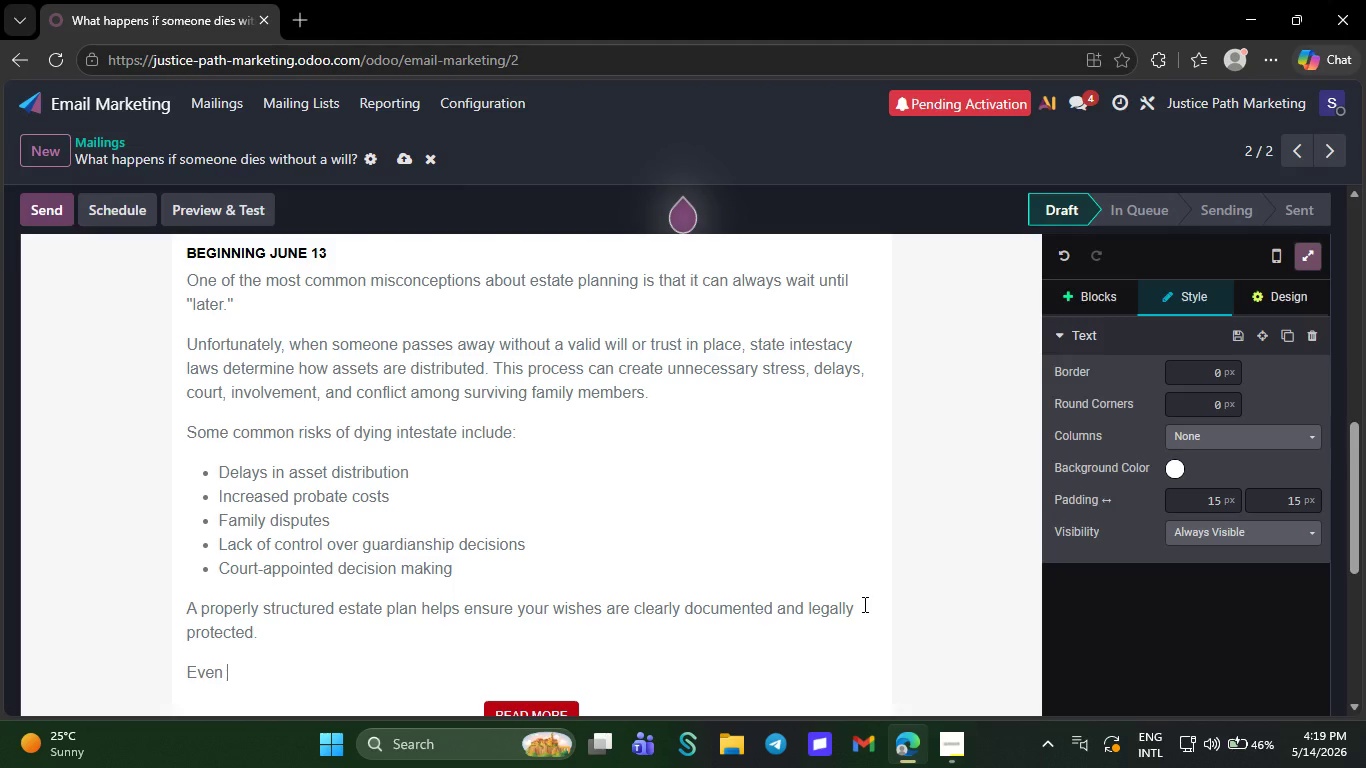 
type(a short conversation with an estate planning attorney can provide clarity on thr)
key(Backspace)
type(e)
 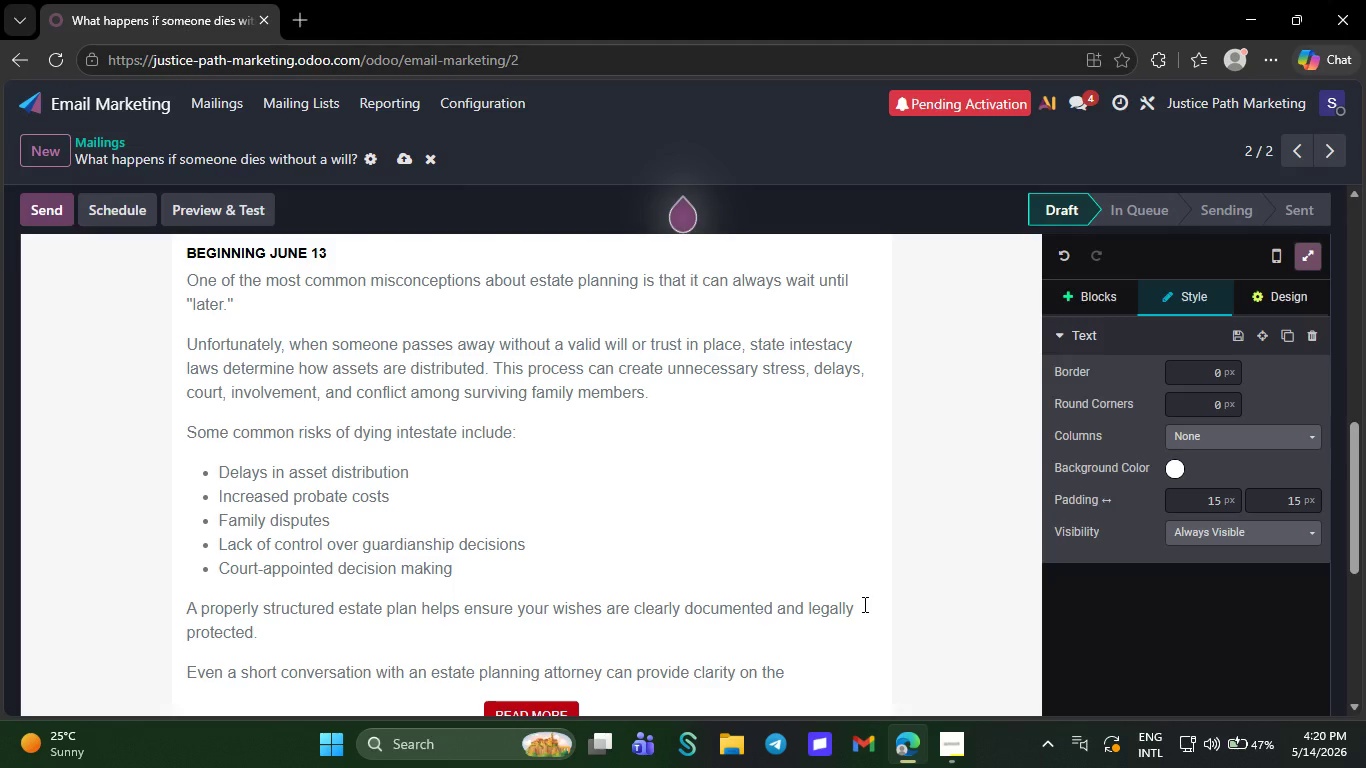 
wait(9.27)
 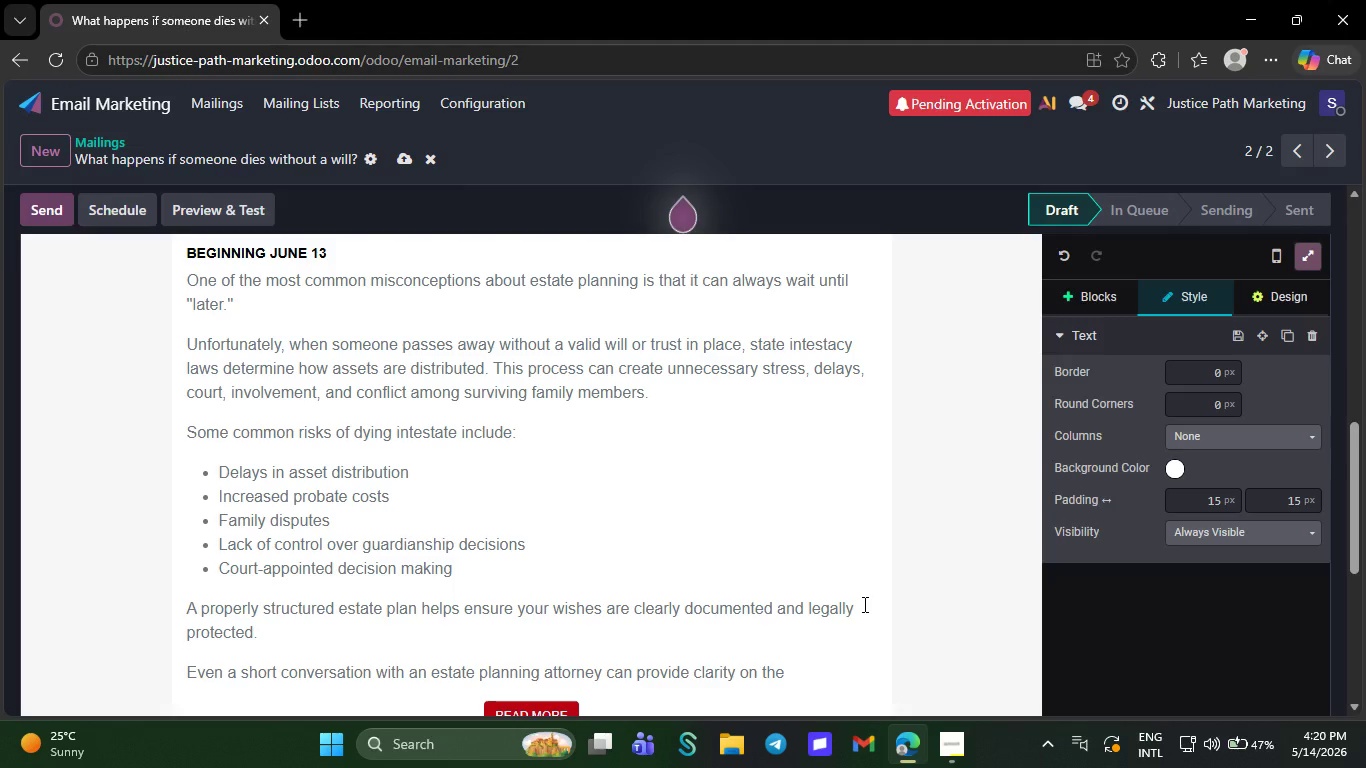 
type( next best for your situation.)
key(NumpadEnter)
 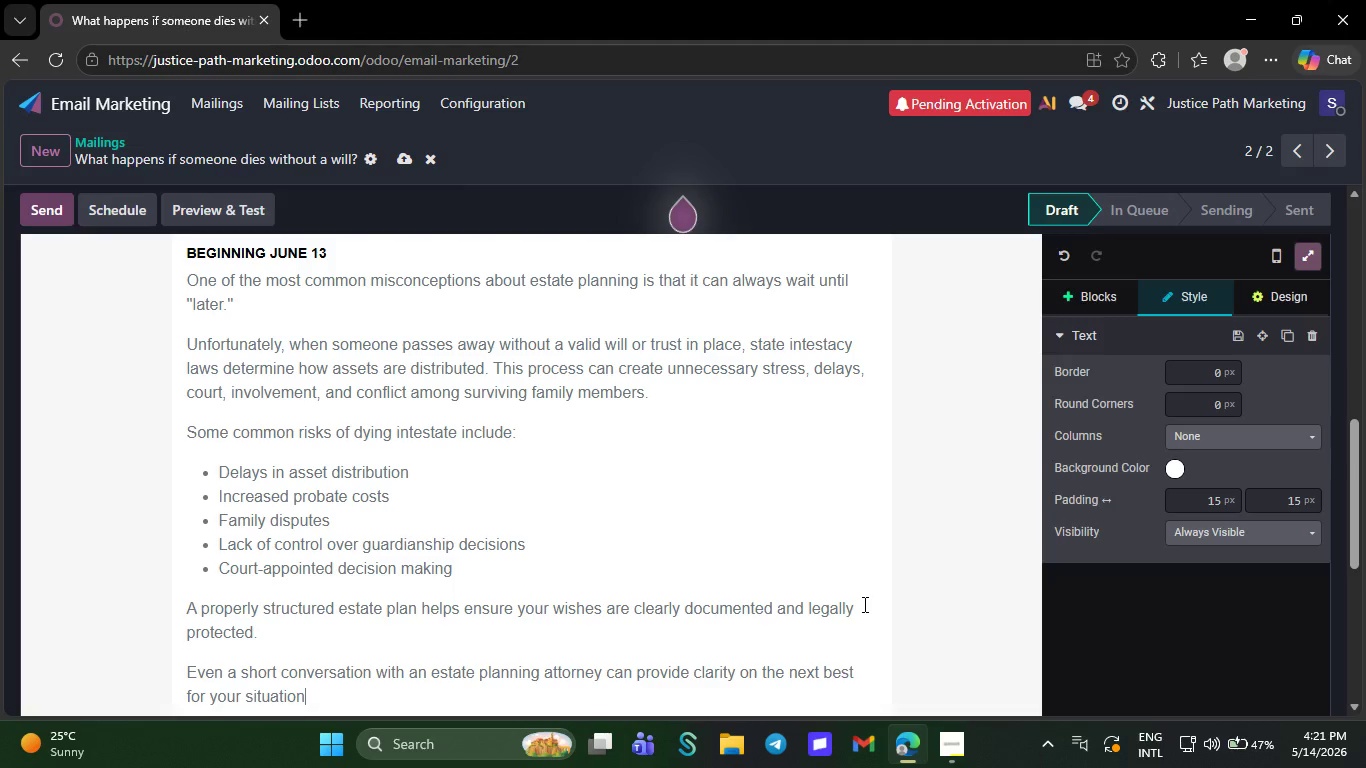 
type(Sincerely )
key(Backspace)
type(')
 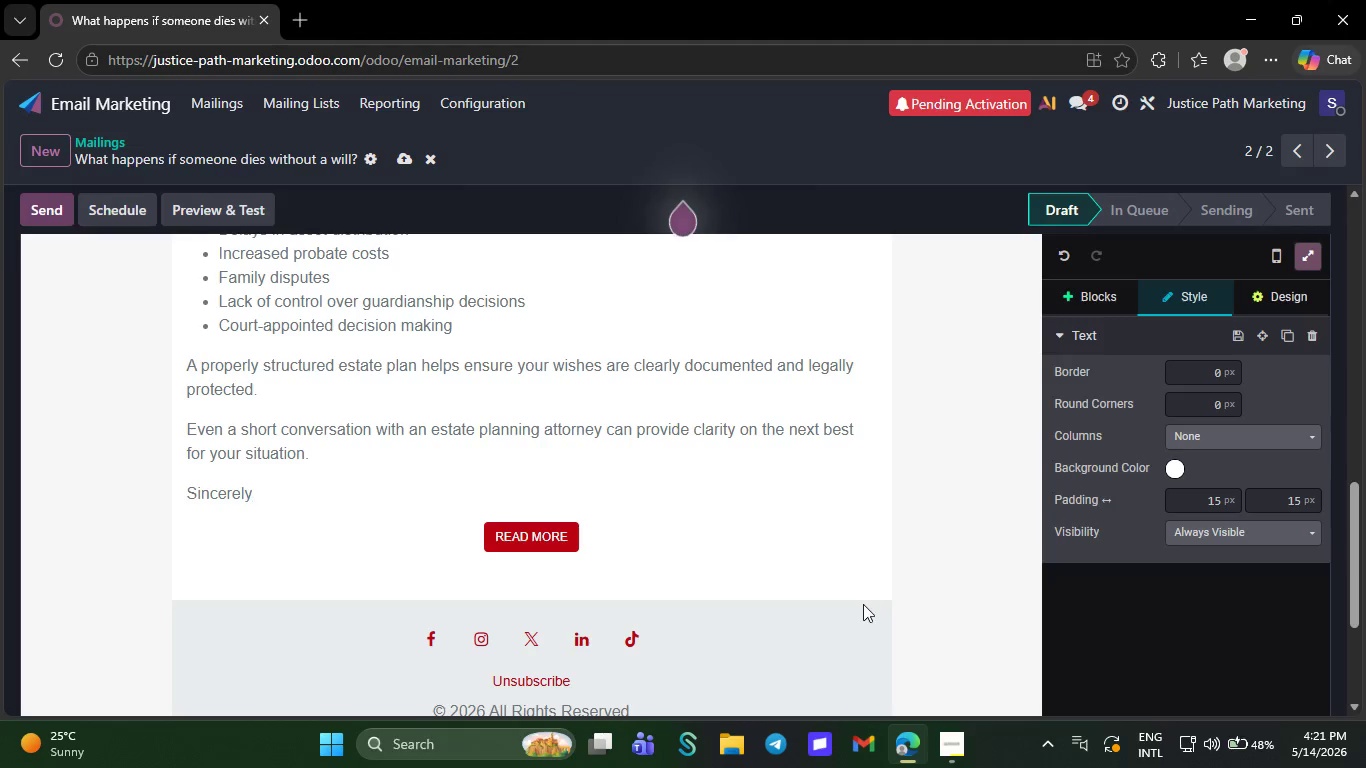 
key(Enter)
 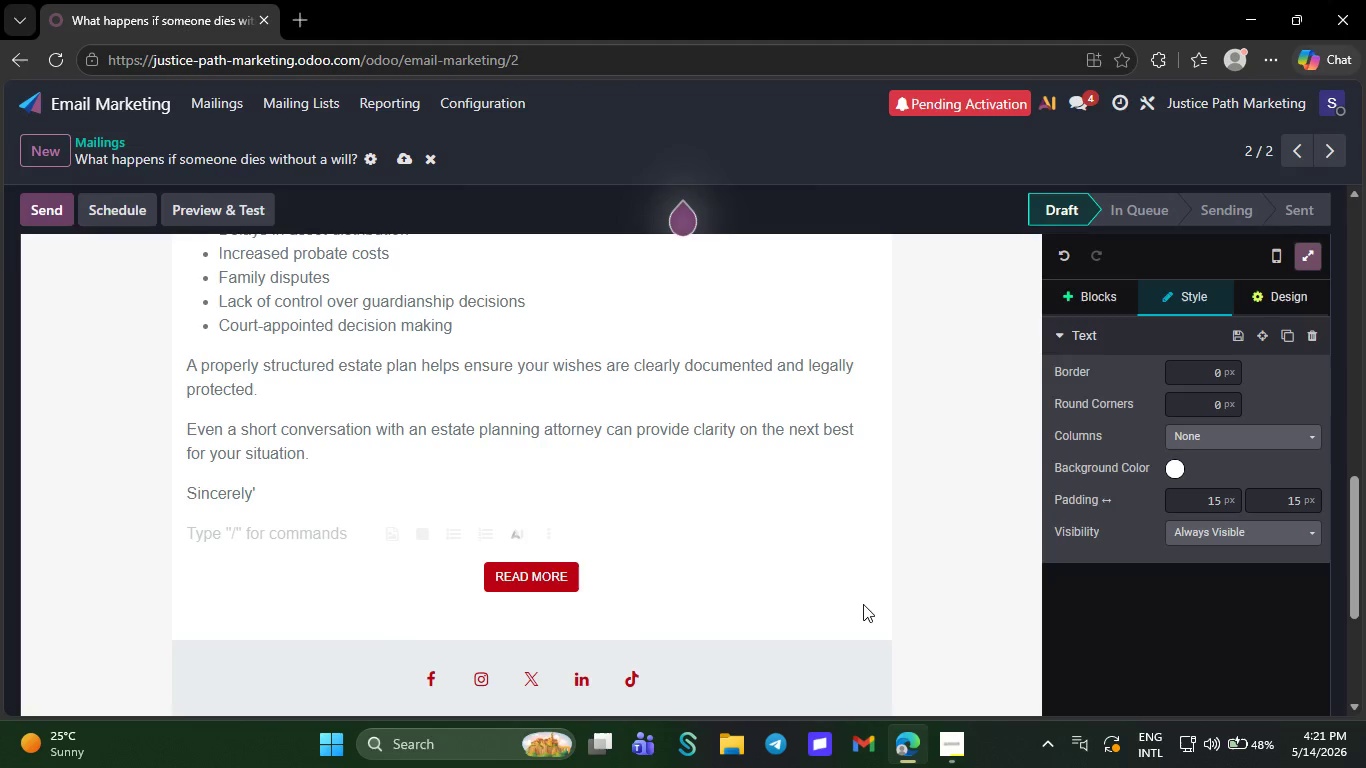 
key(Backspace)
 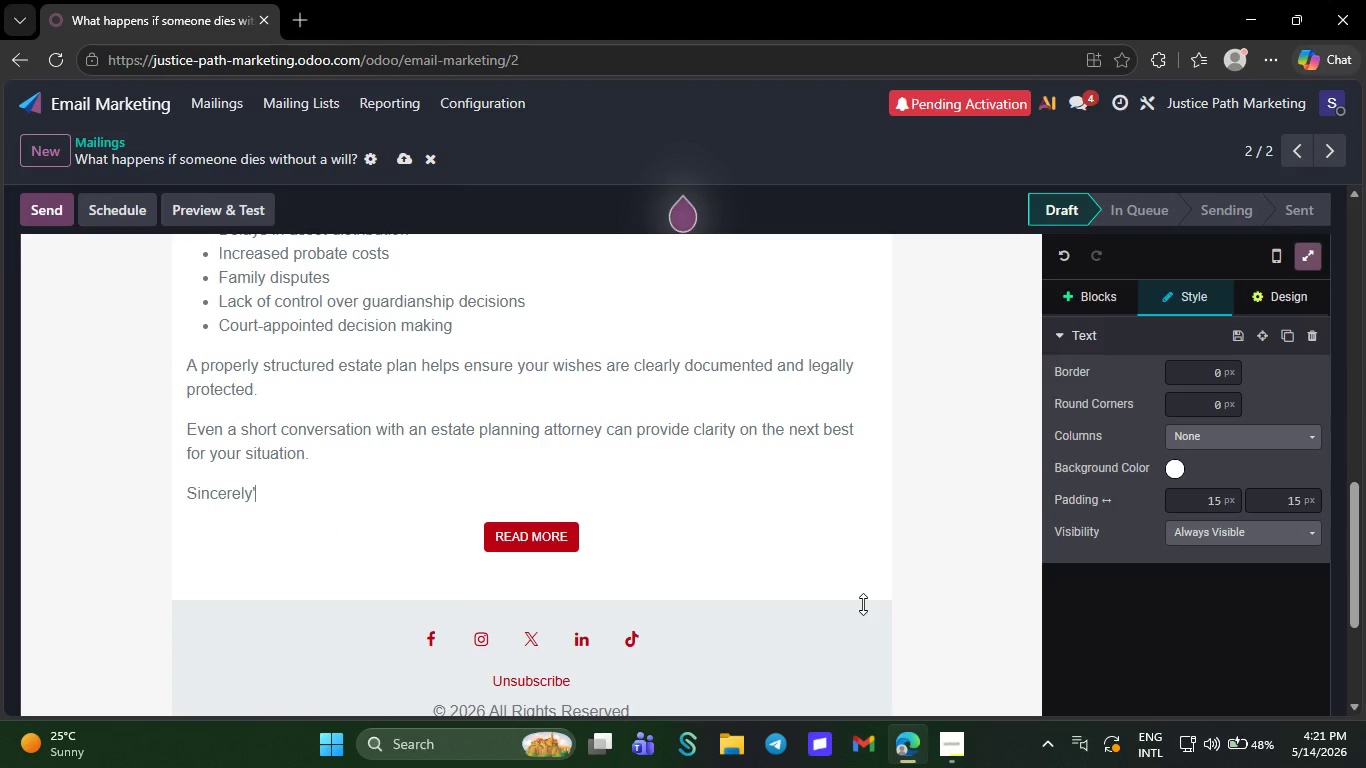 
key(Shift+Enter)
 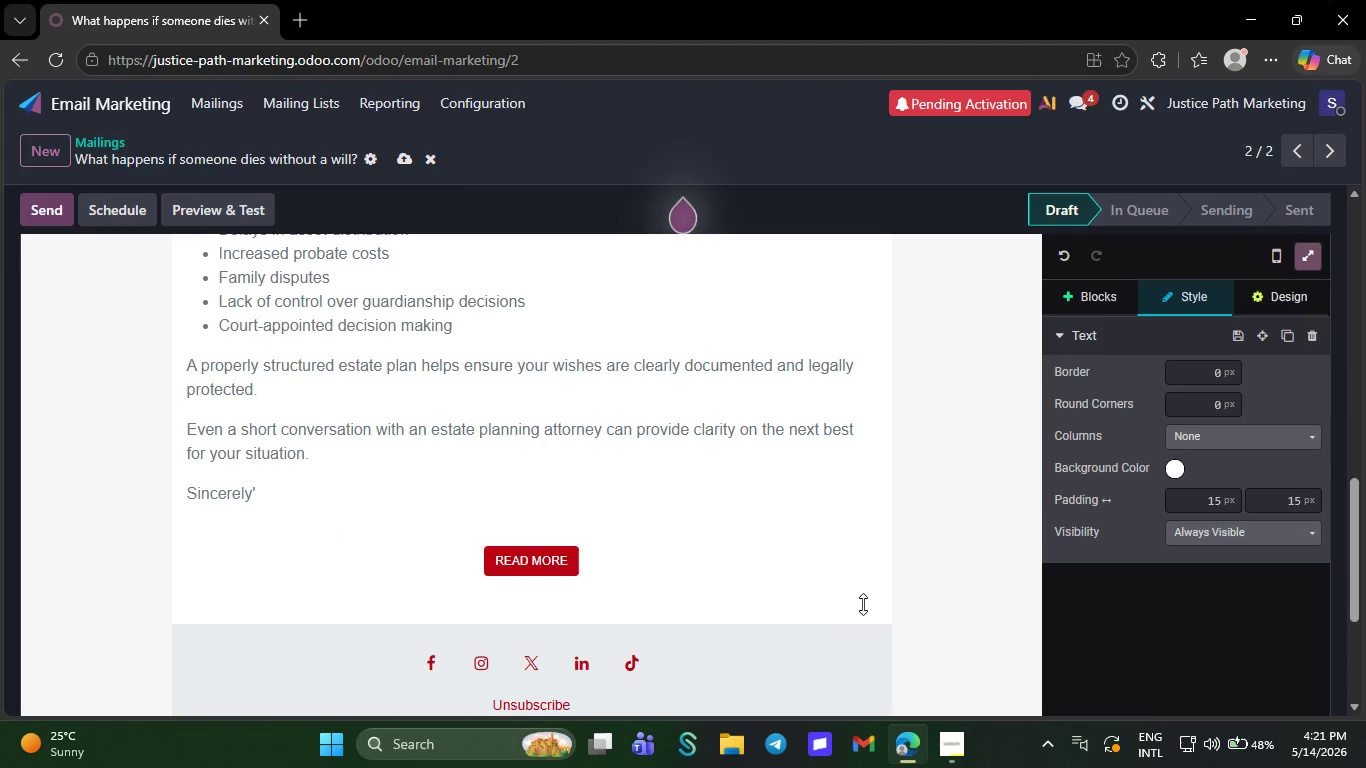 
key(ArrowUp)
 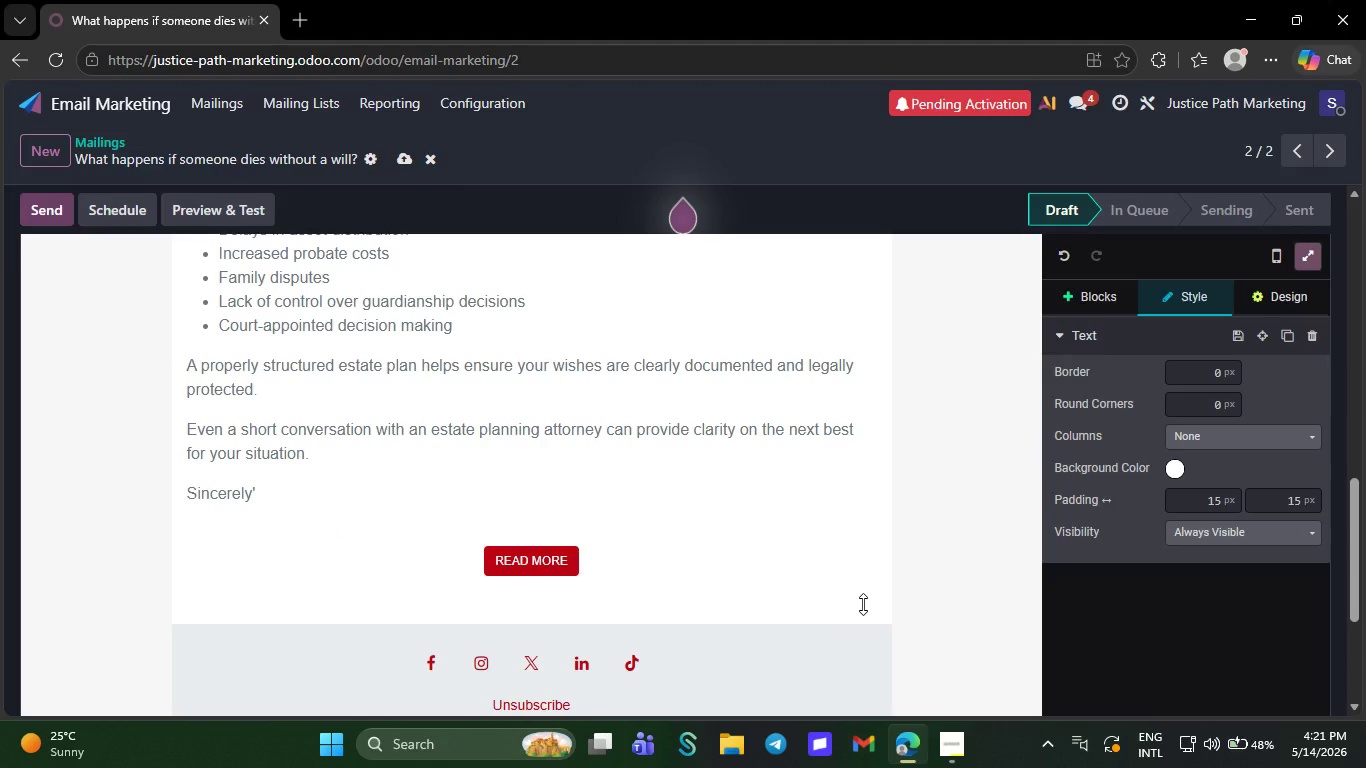 
key(ArrowRight)
 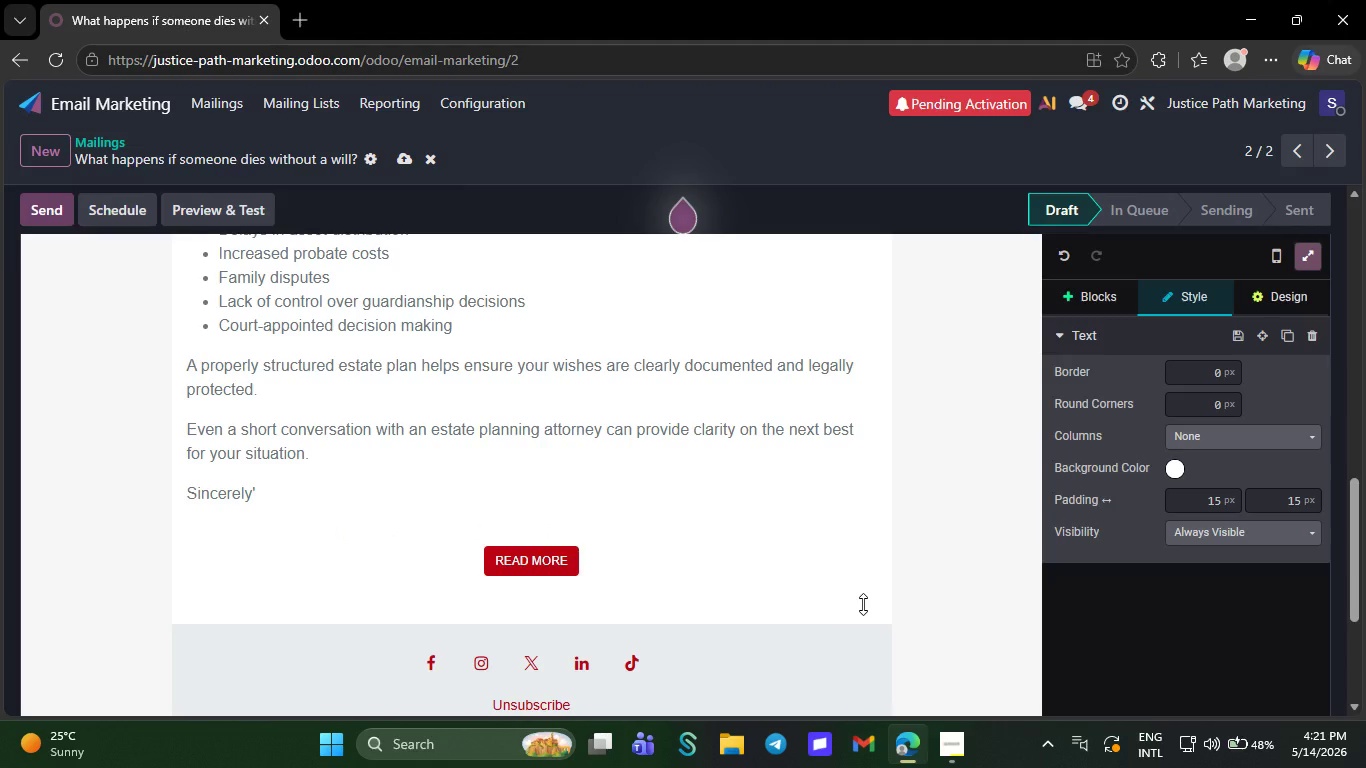 
key(ArrowRight)
 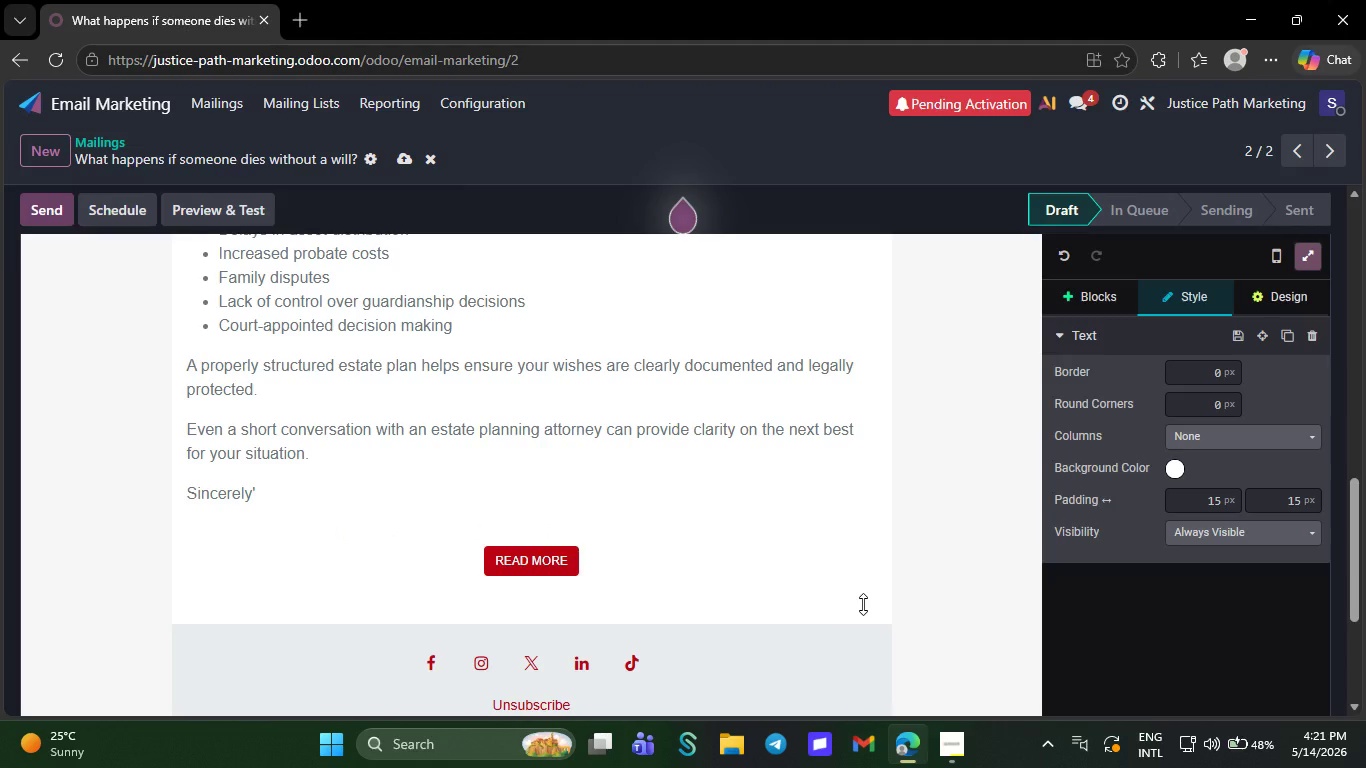 
key(ArrowRight)
 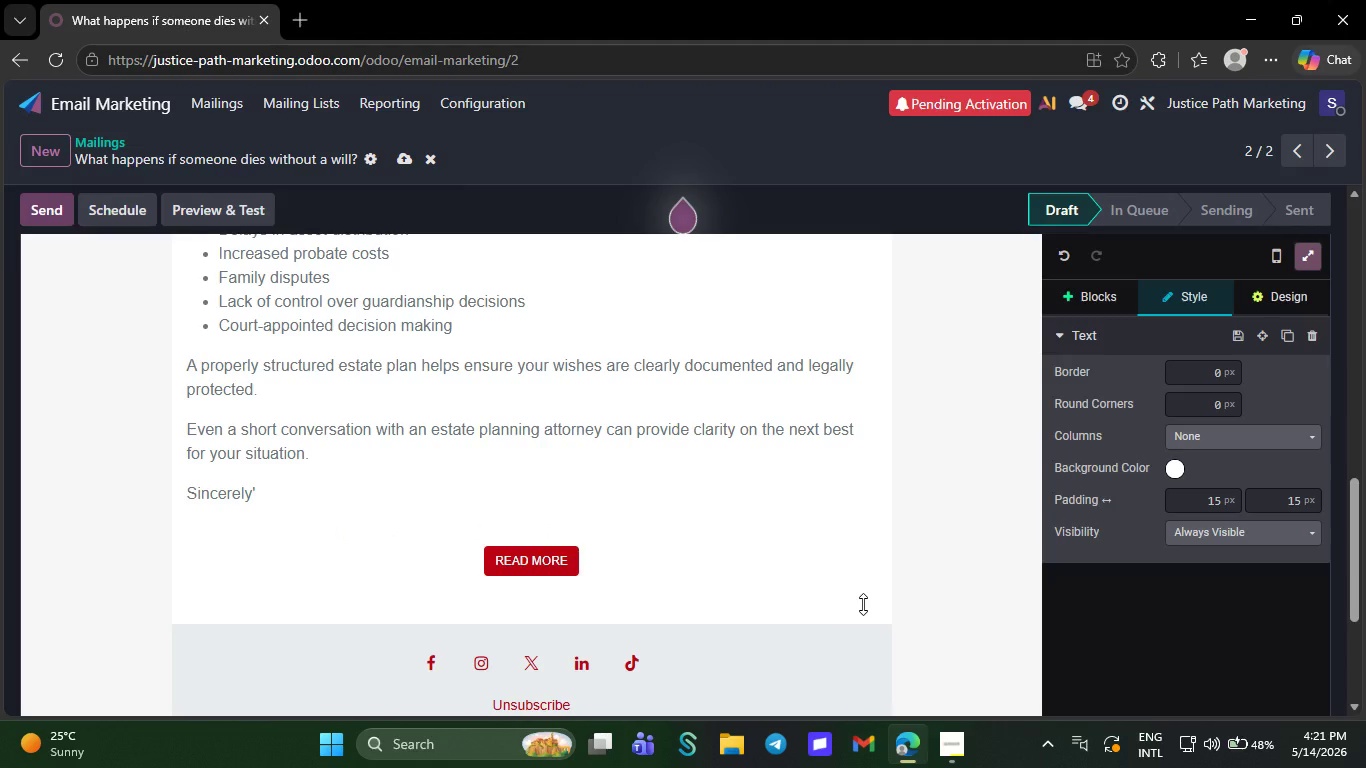 
key(ArrowRight)
 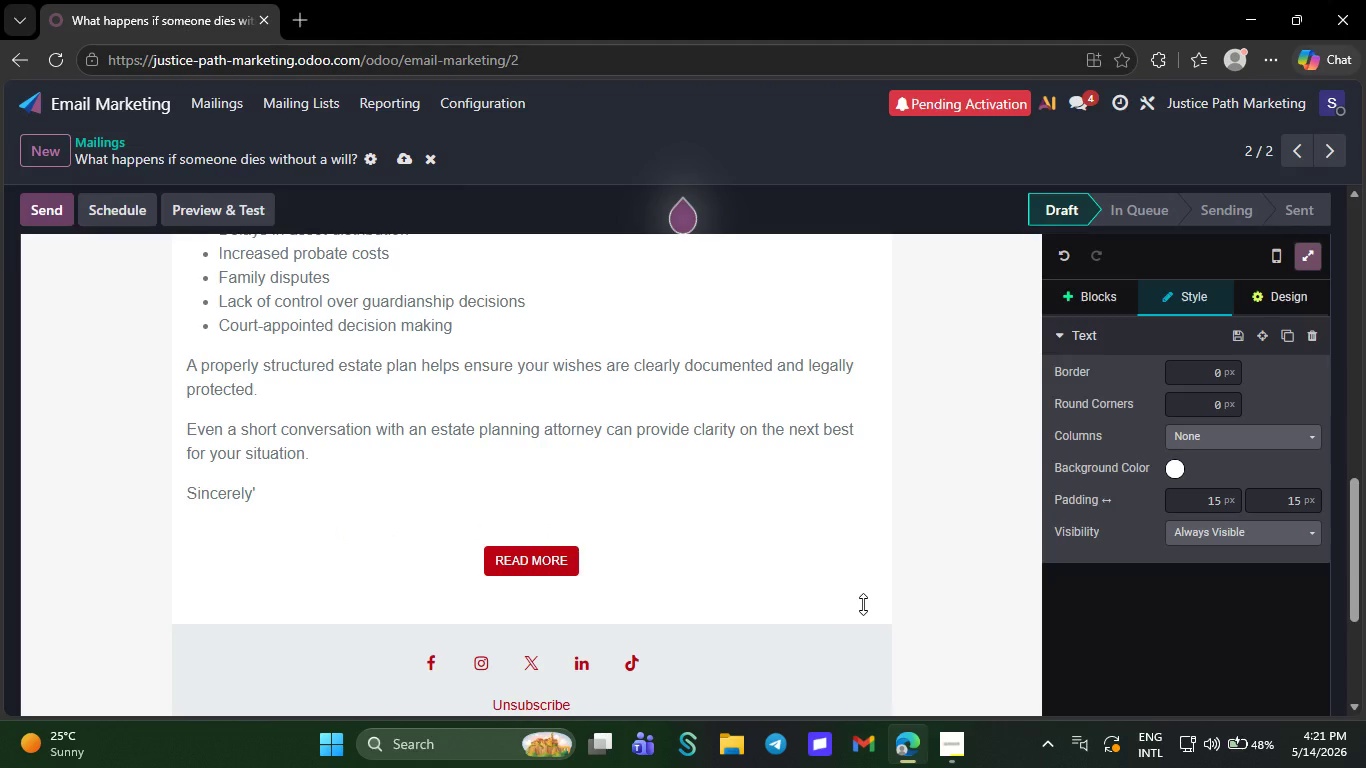 
key(ArrowRight)
 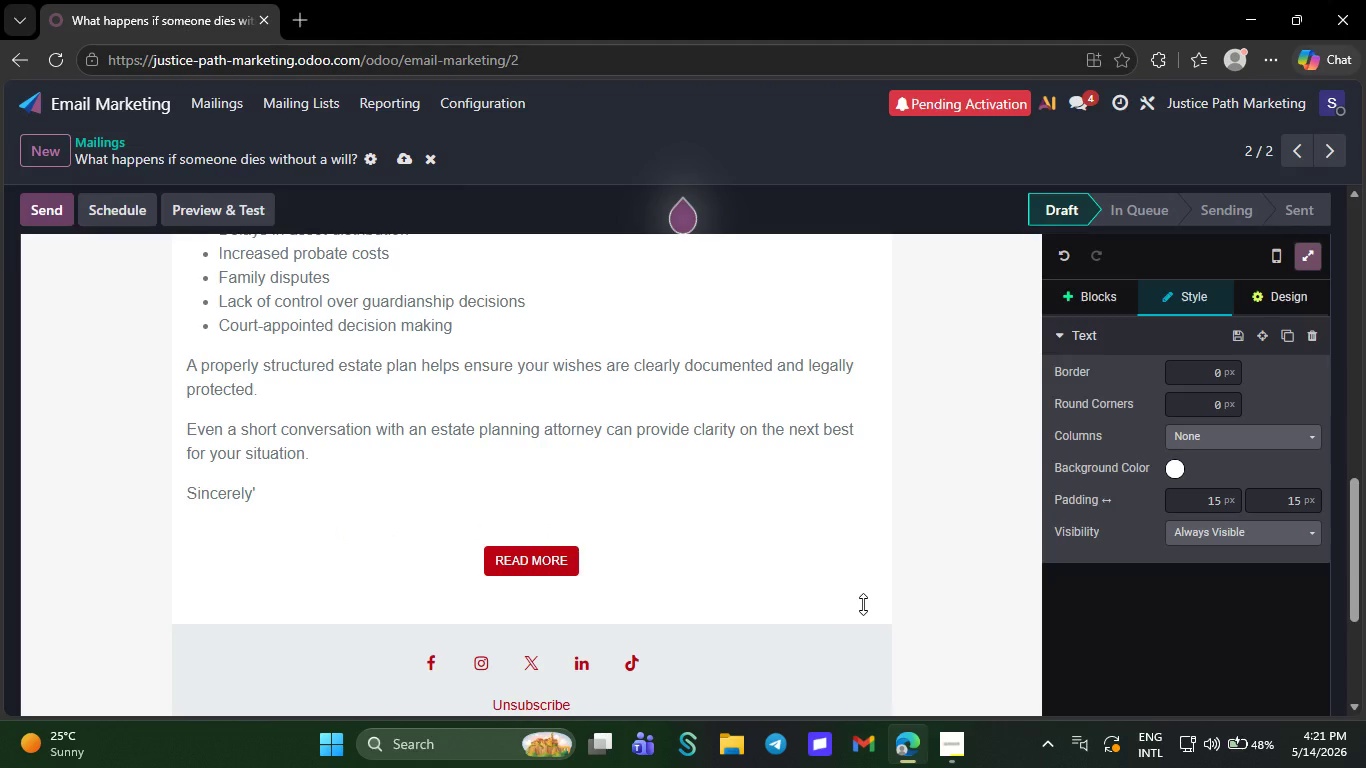 
key(ArrowRight)
 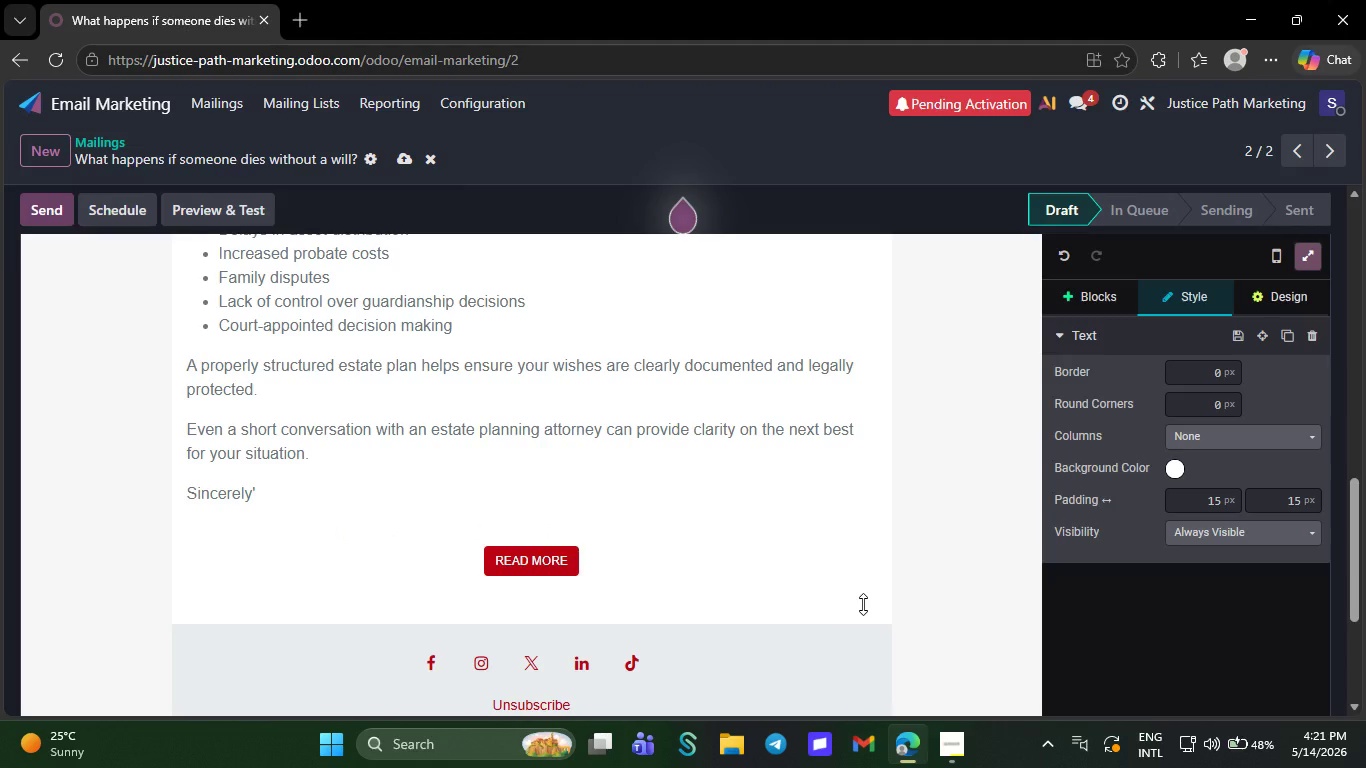 
key(ArrowRight)
 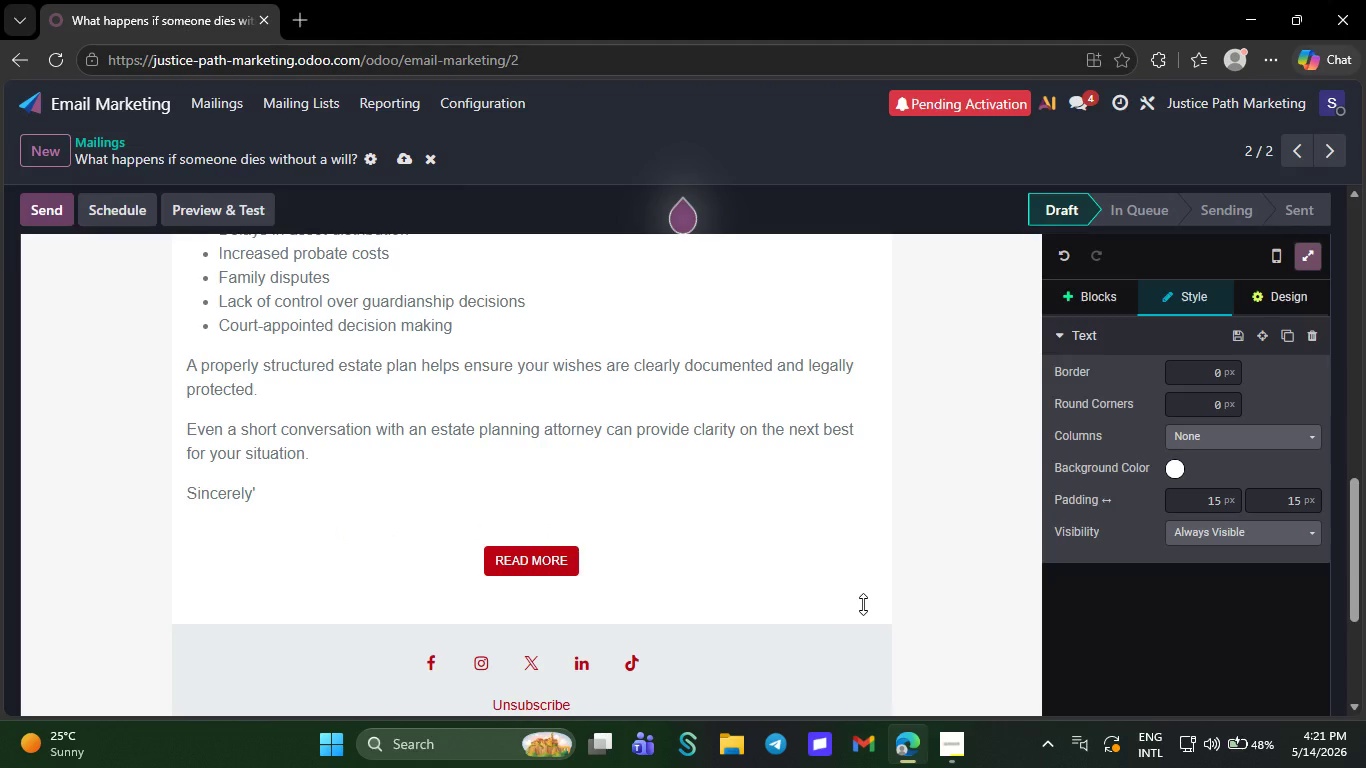 
key(ArrowRight)
 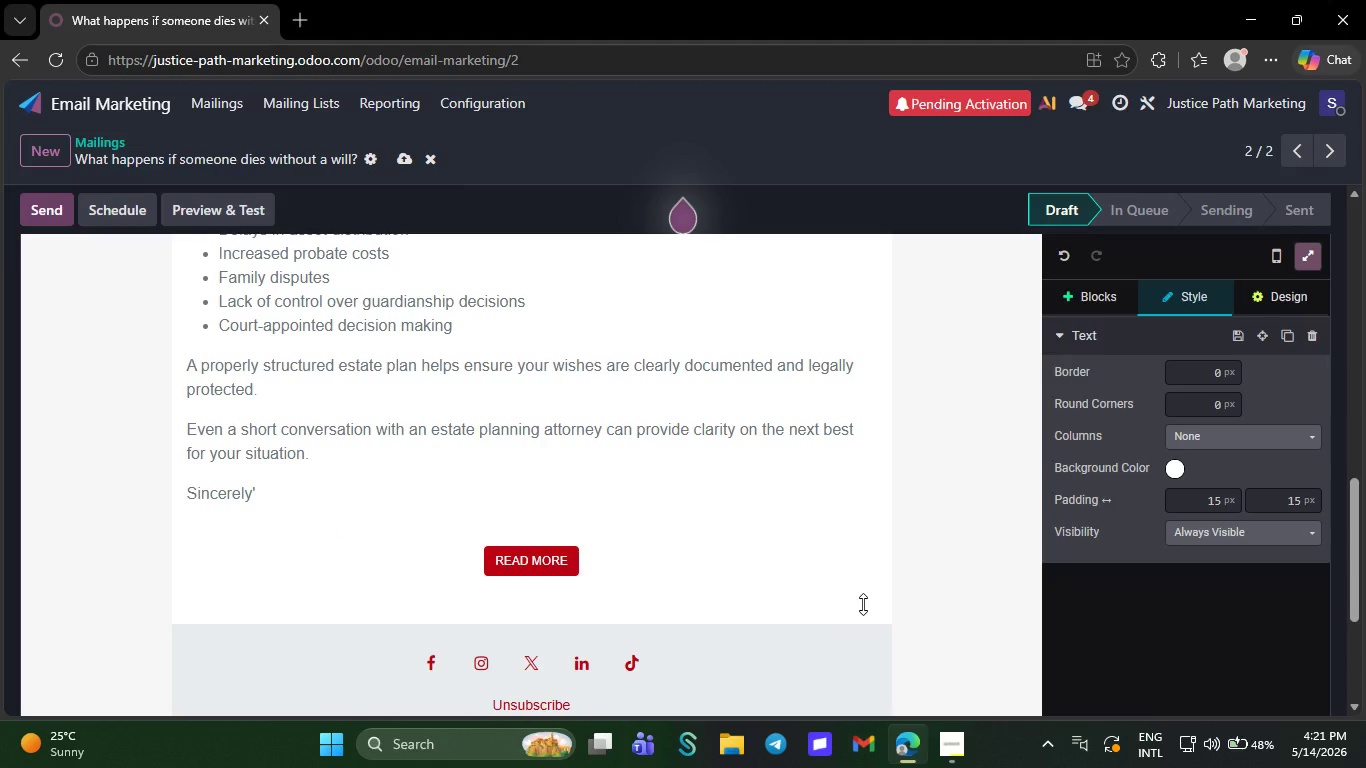 
key(ArrowRight)
 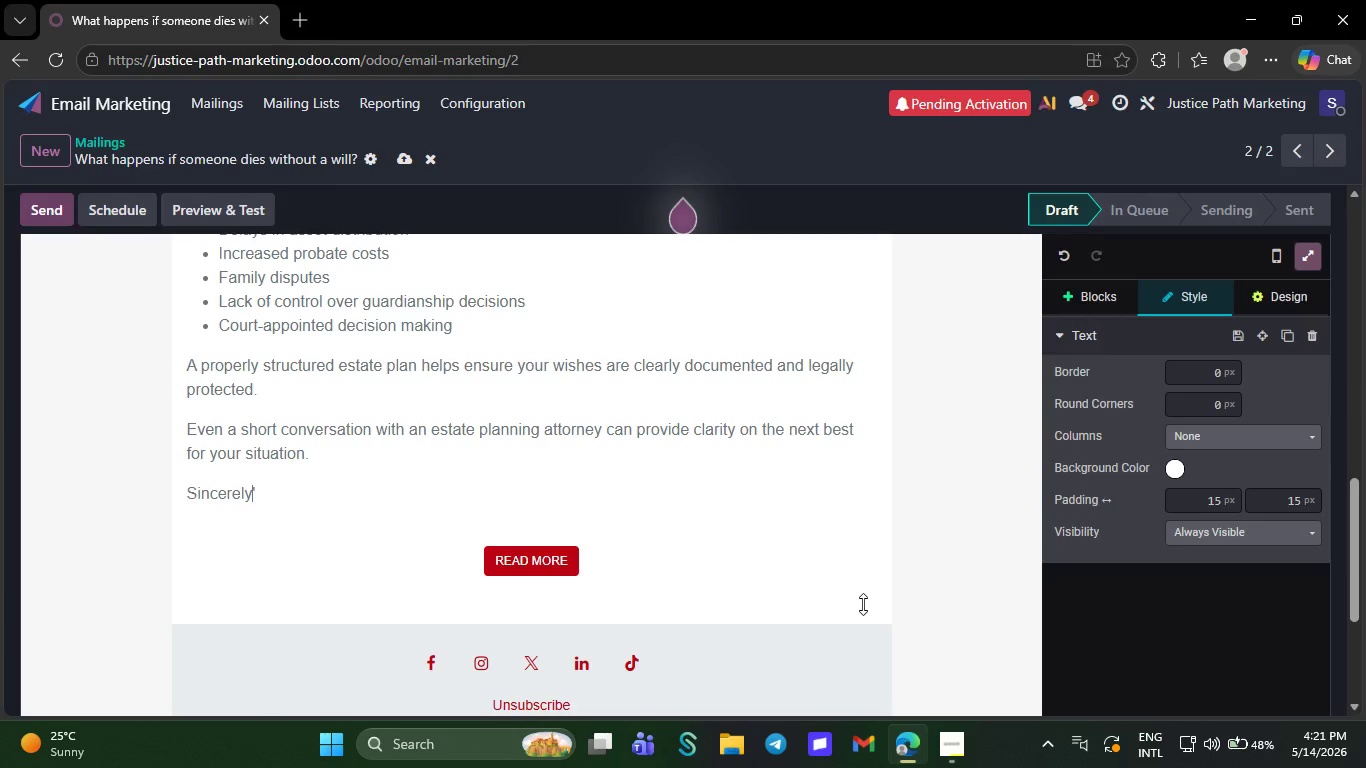 
key(ArrowRight)
 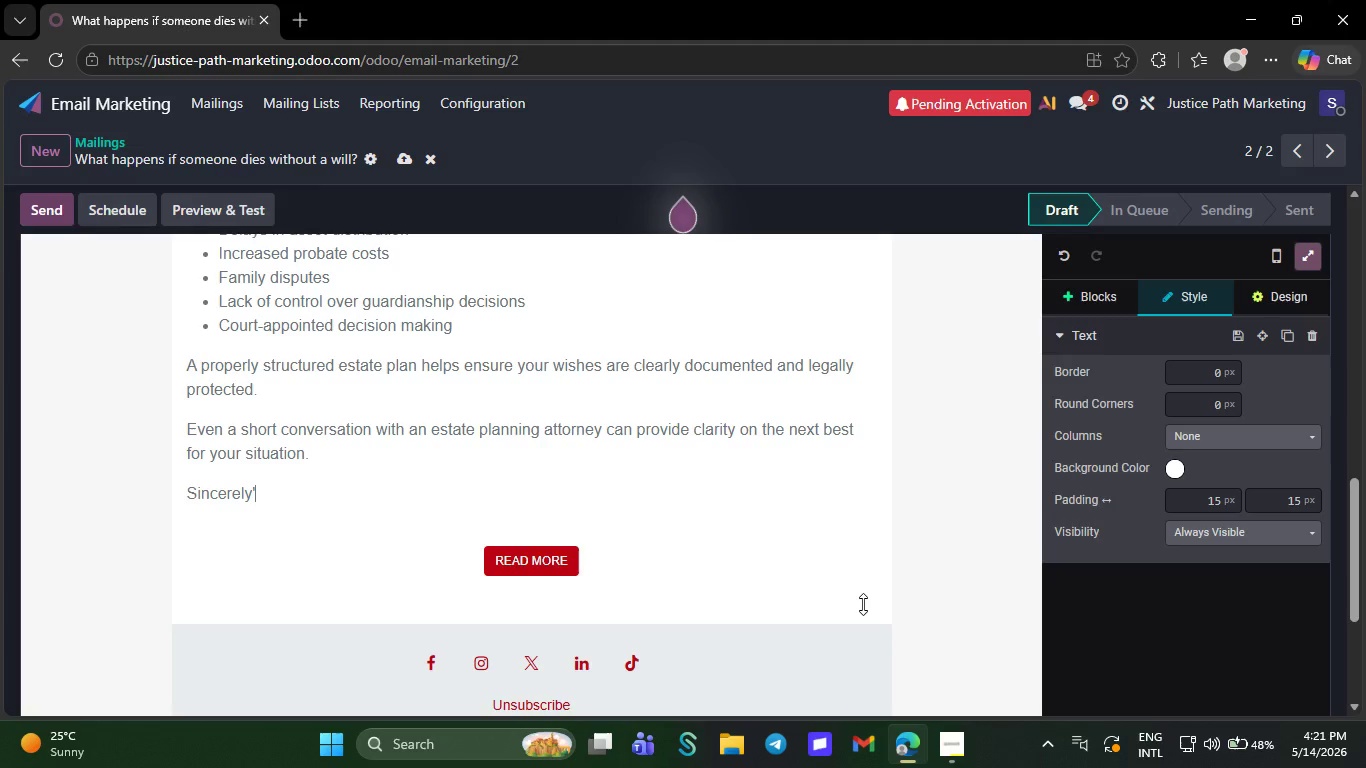 
key(Backspace)
 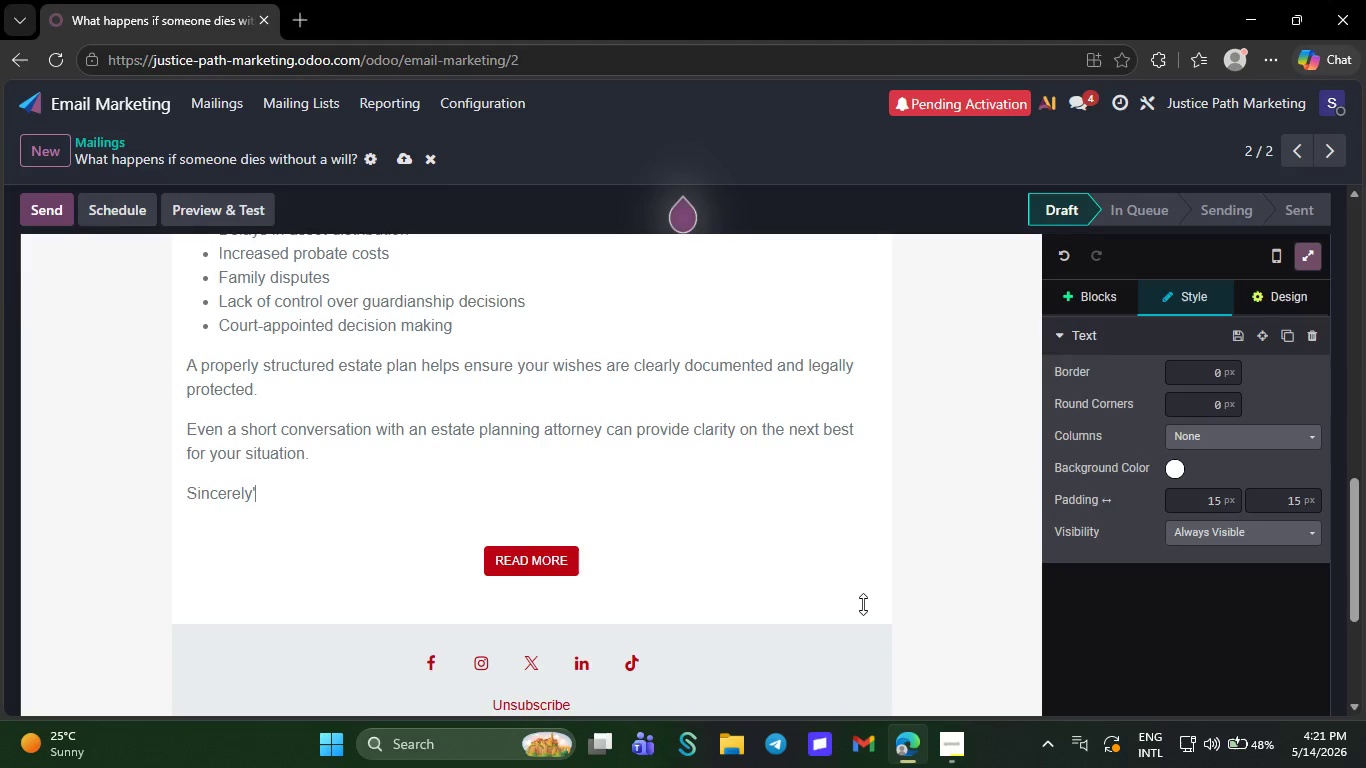 
key(ArrowDown)
 